 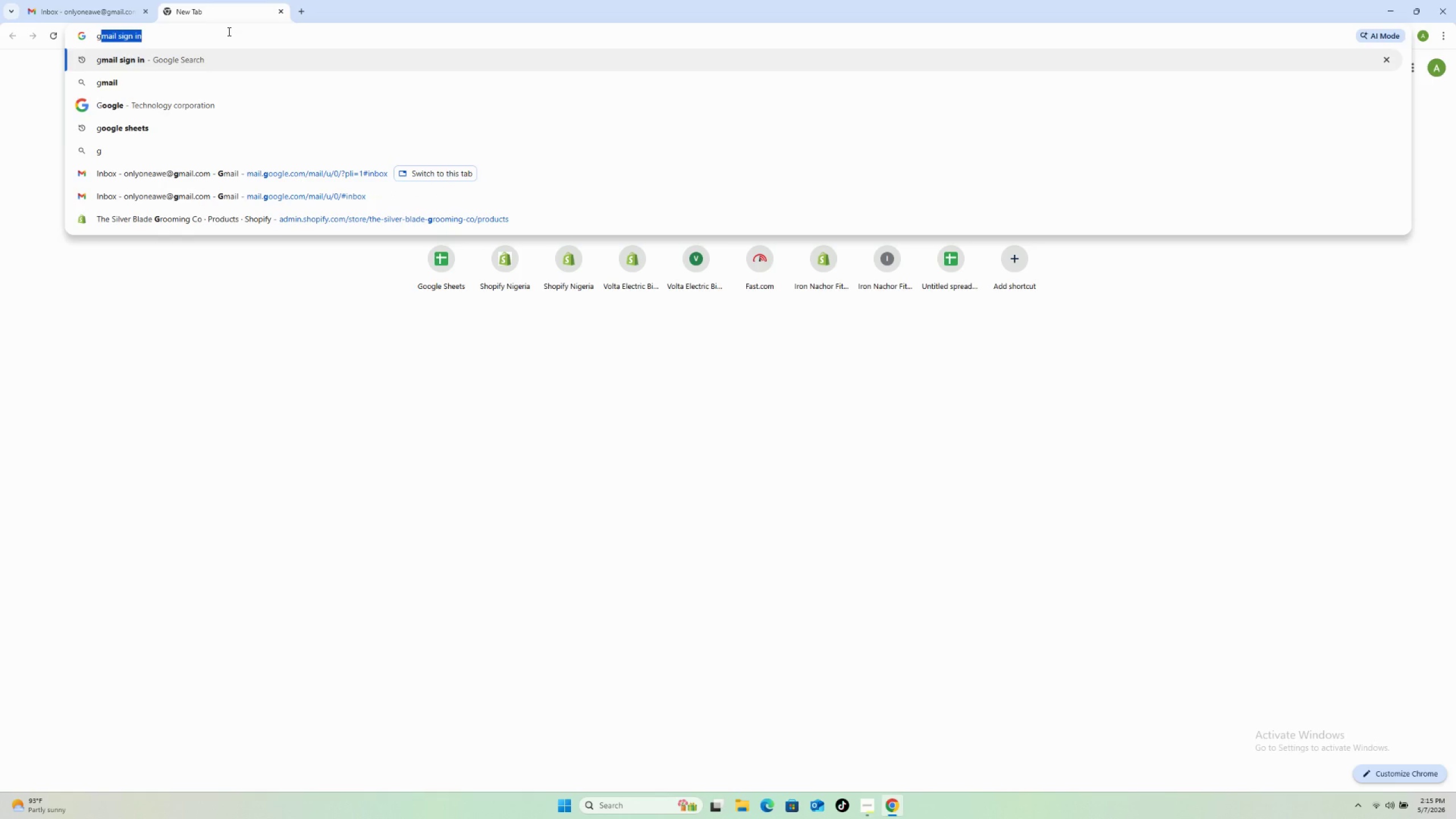 
left_click([196, 129])
 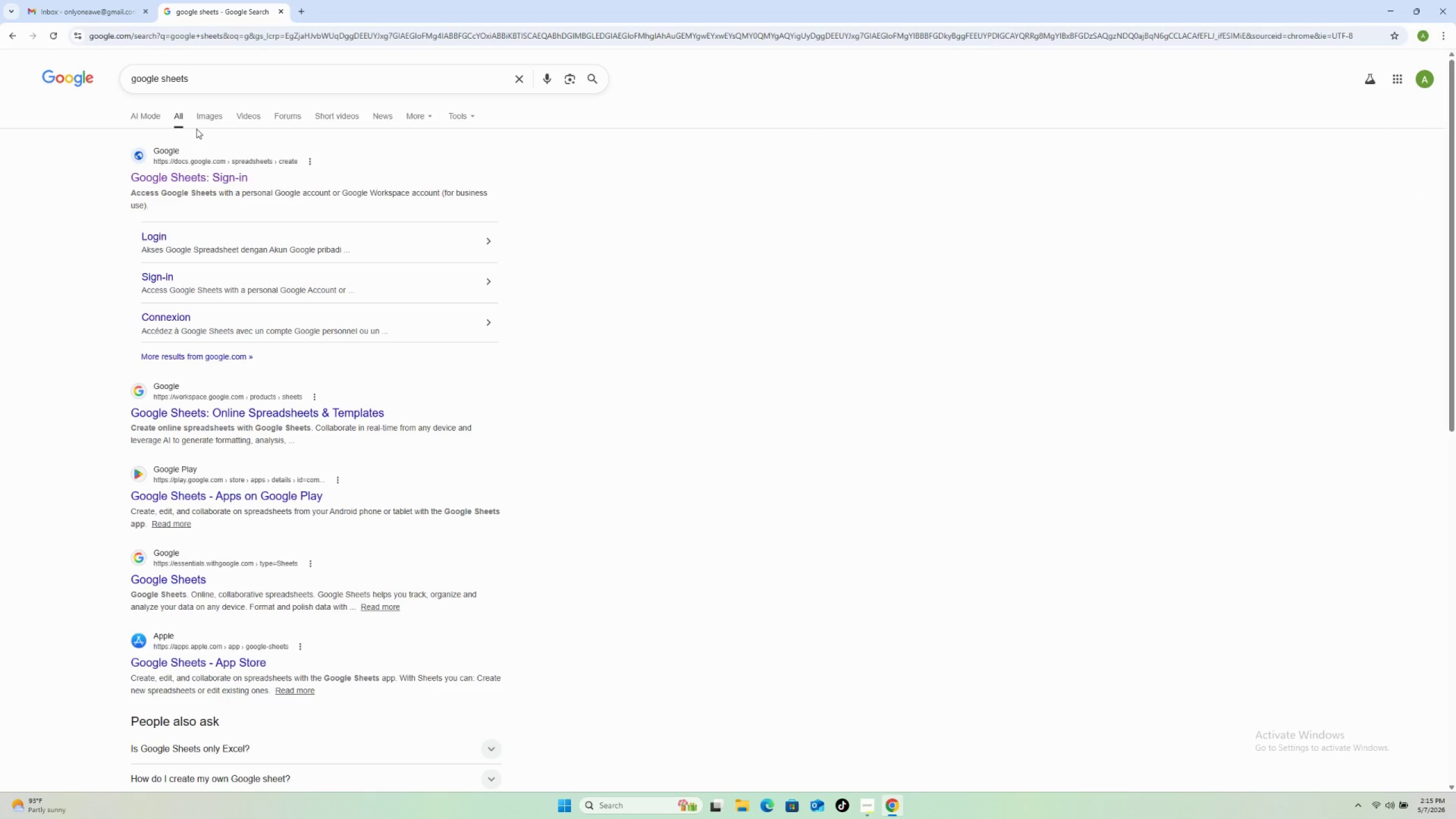 
wait(23.83)
 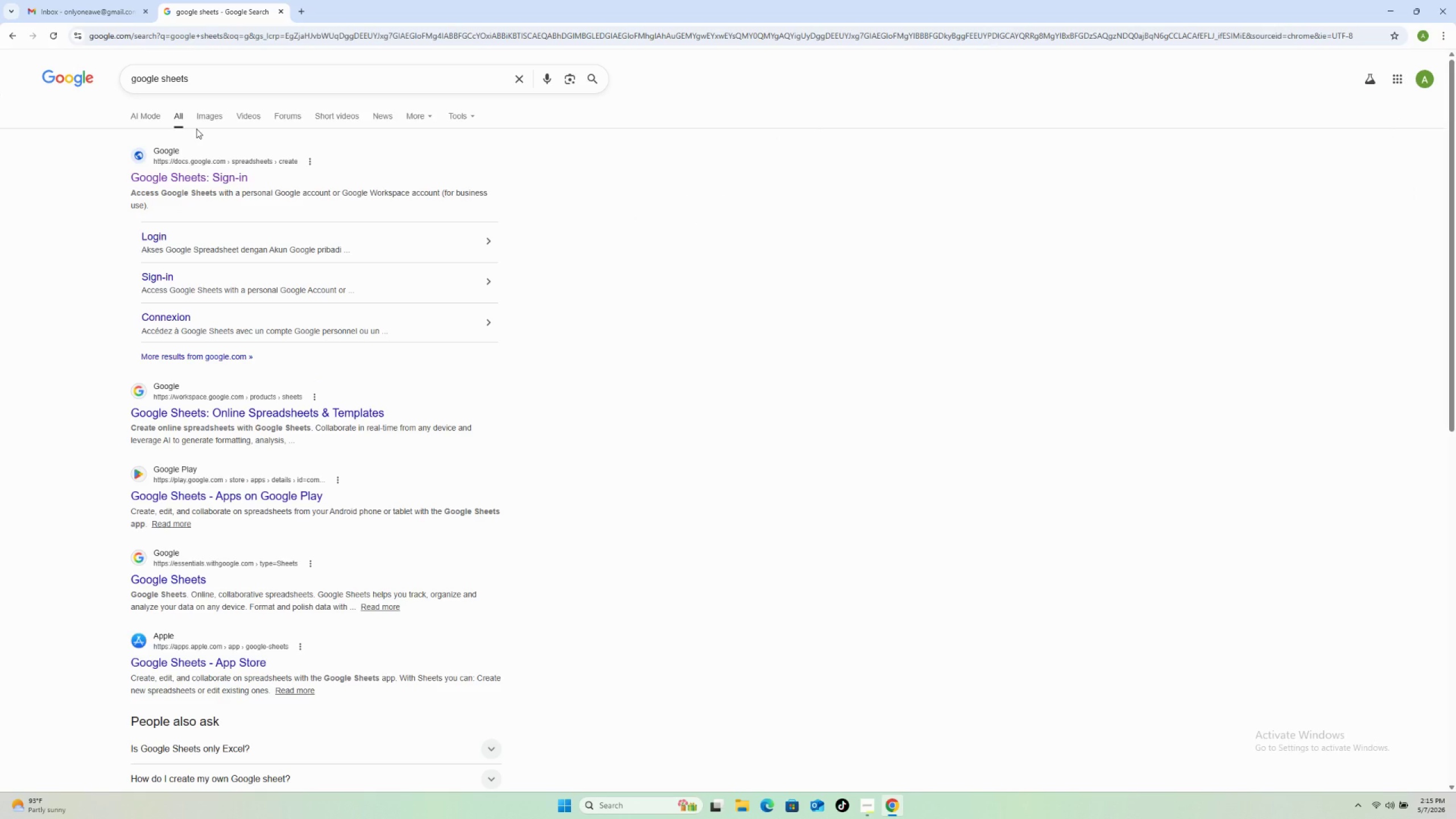 
left_click([181, 166])
 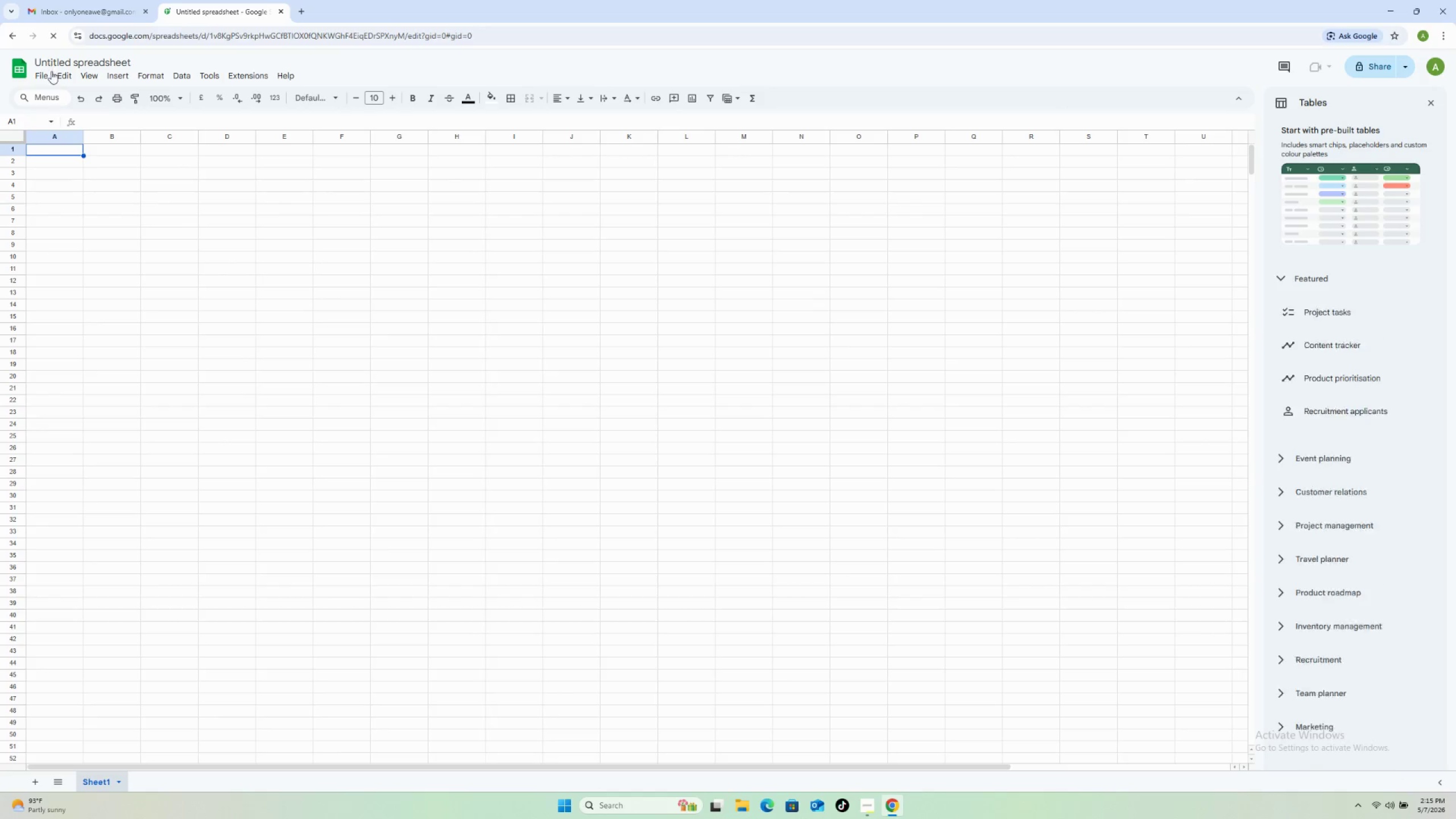 
left_click([48, 73])
 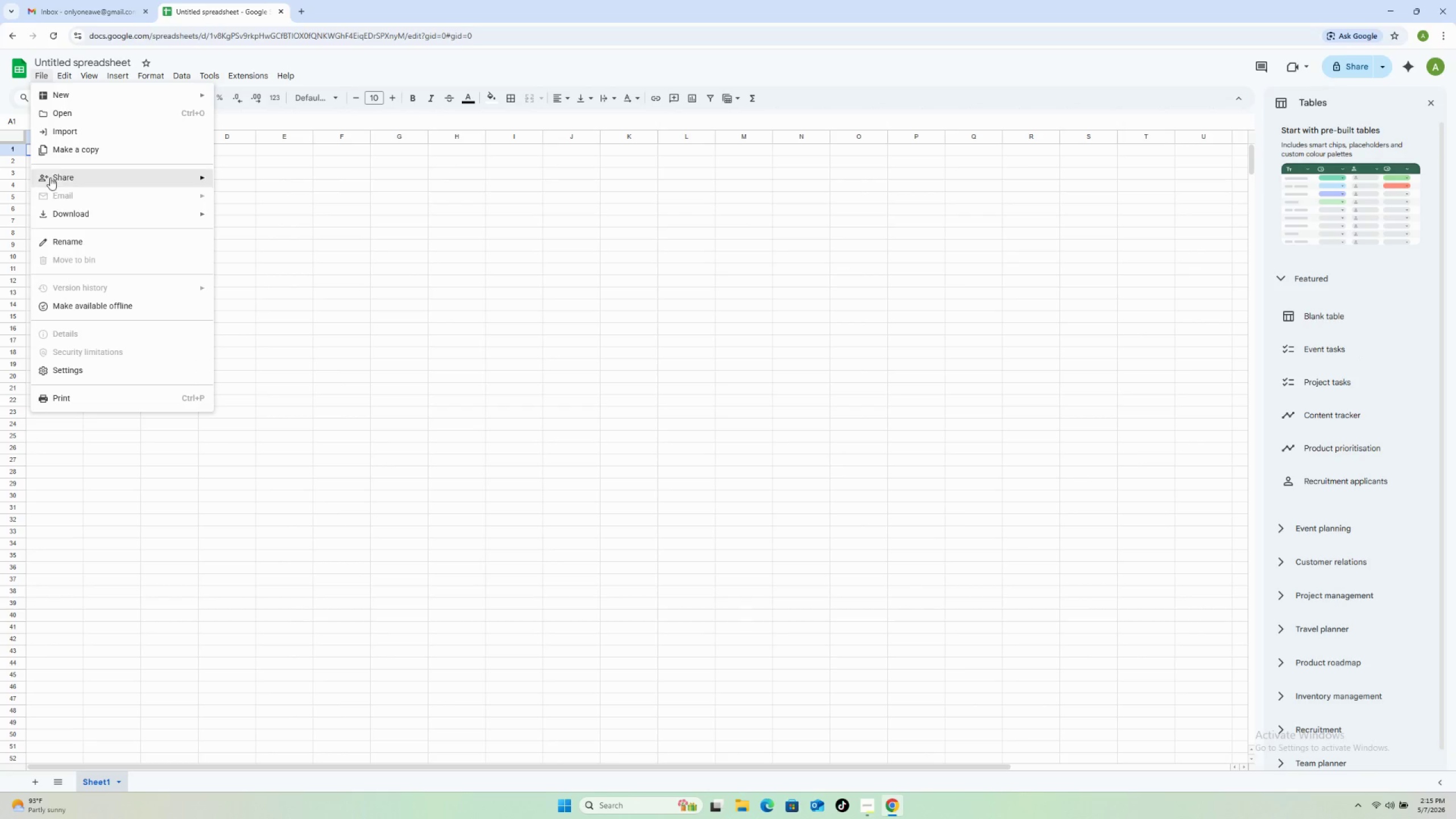 
left_click([63, 134])
 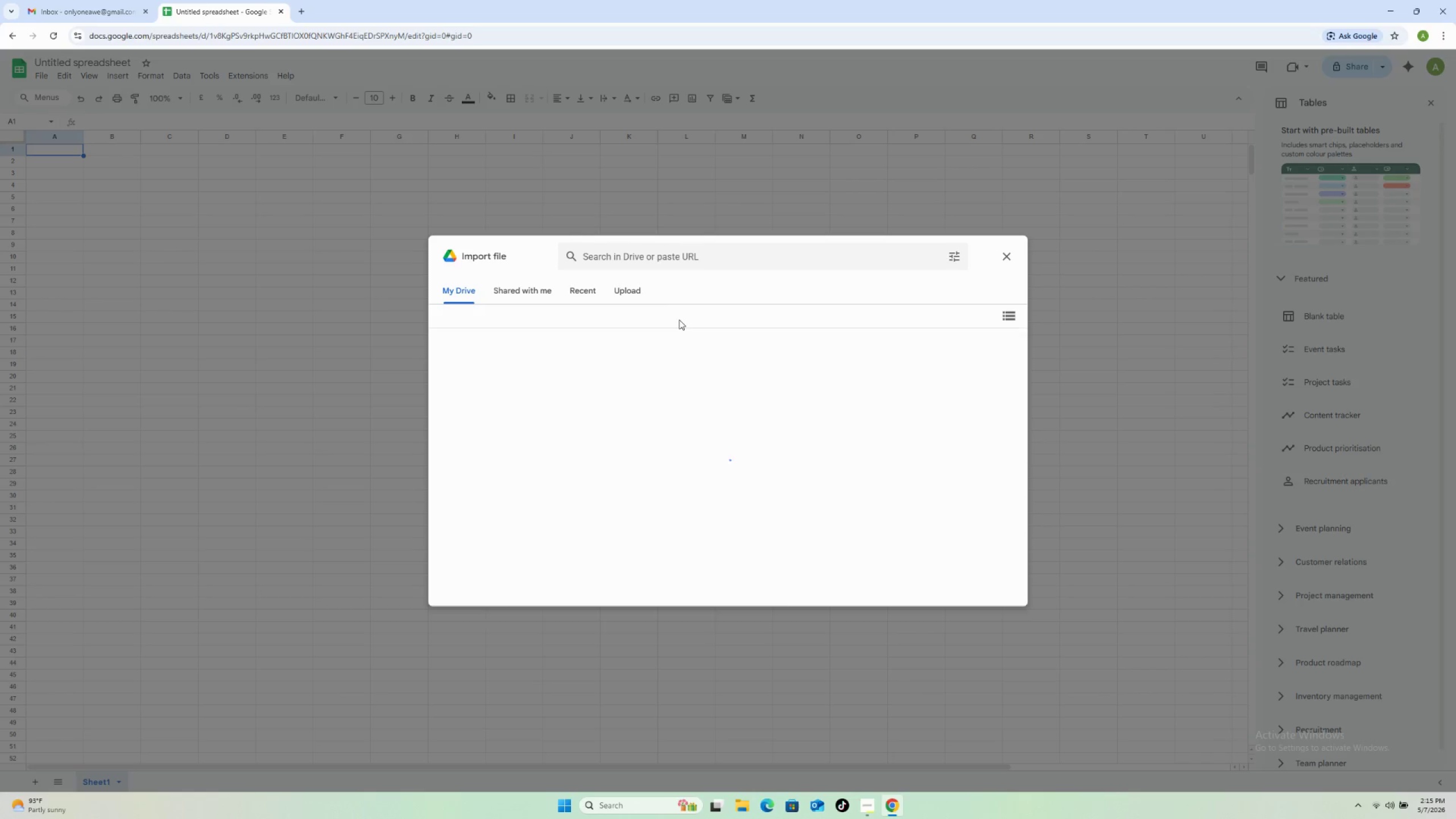 
left_click([622, 286])
 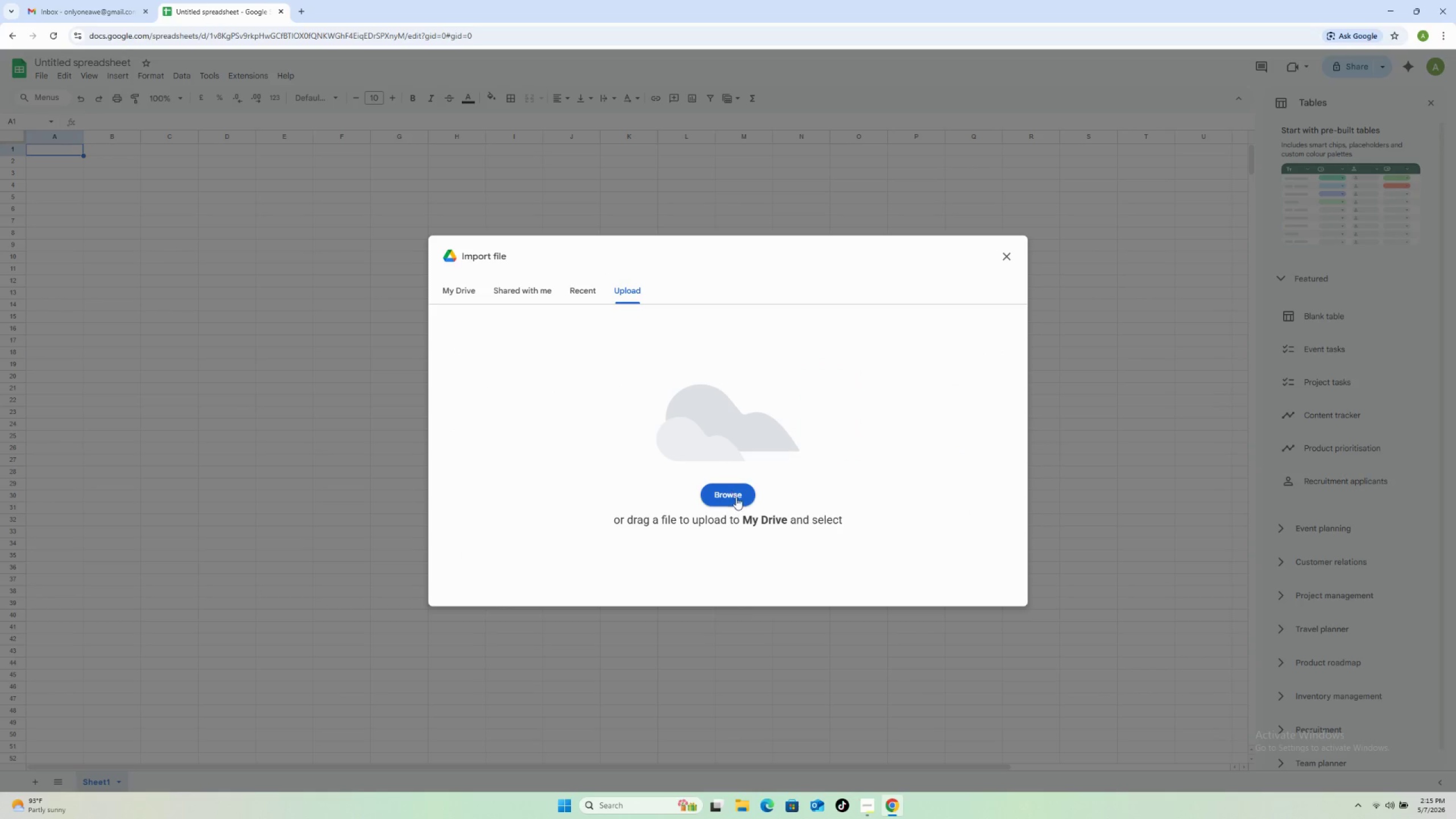 
left_click([738, 500])
 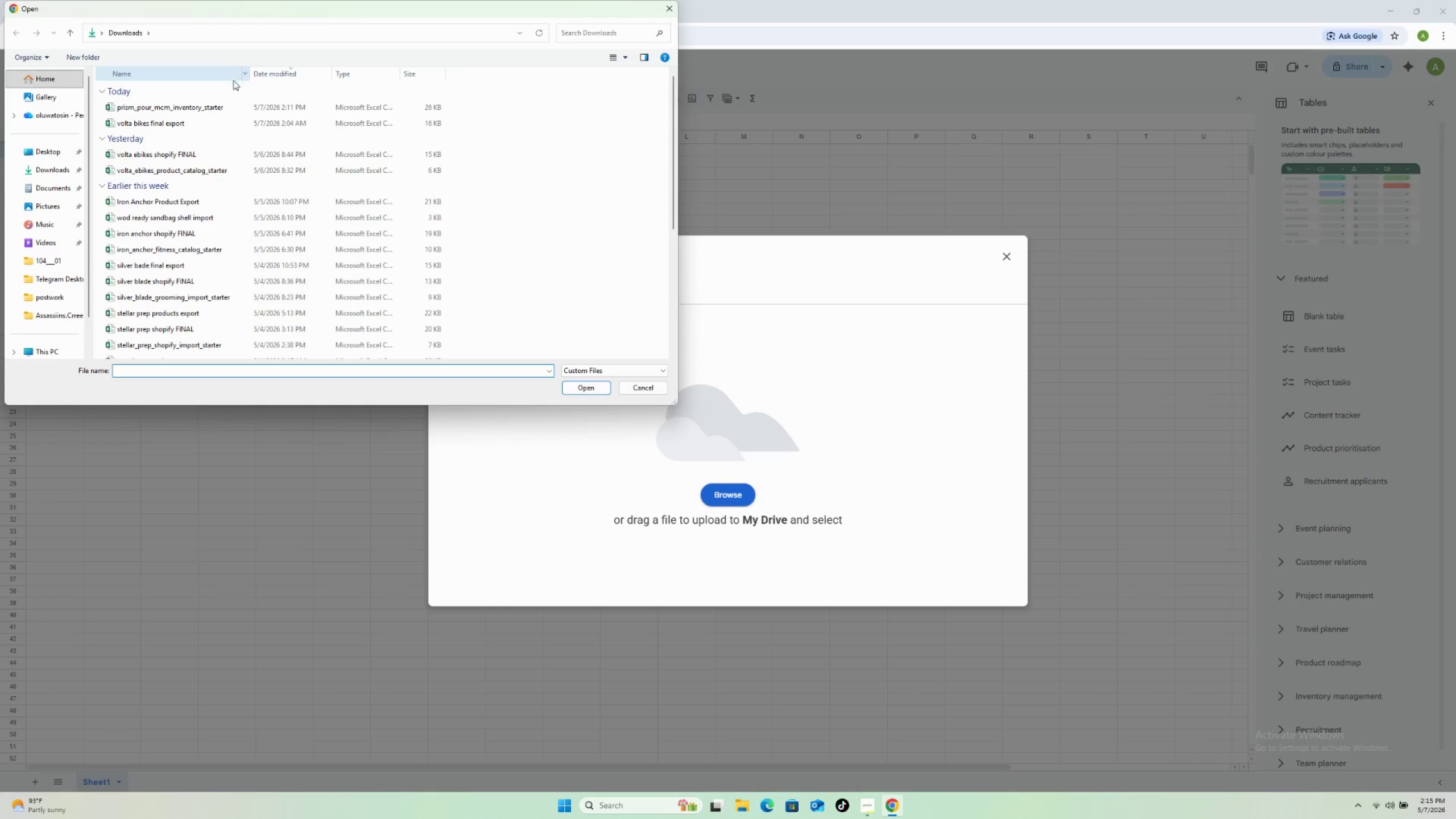 
left_click([234, 111])
 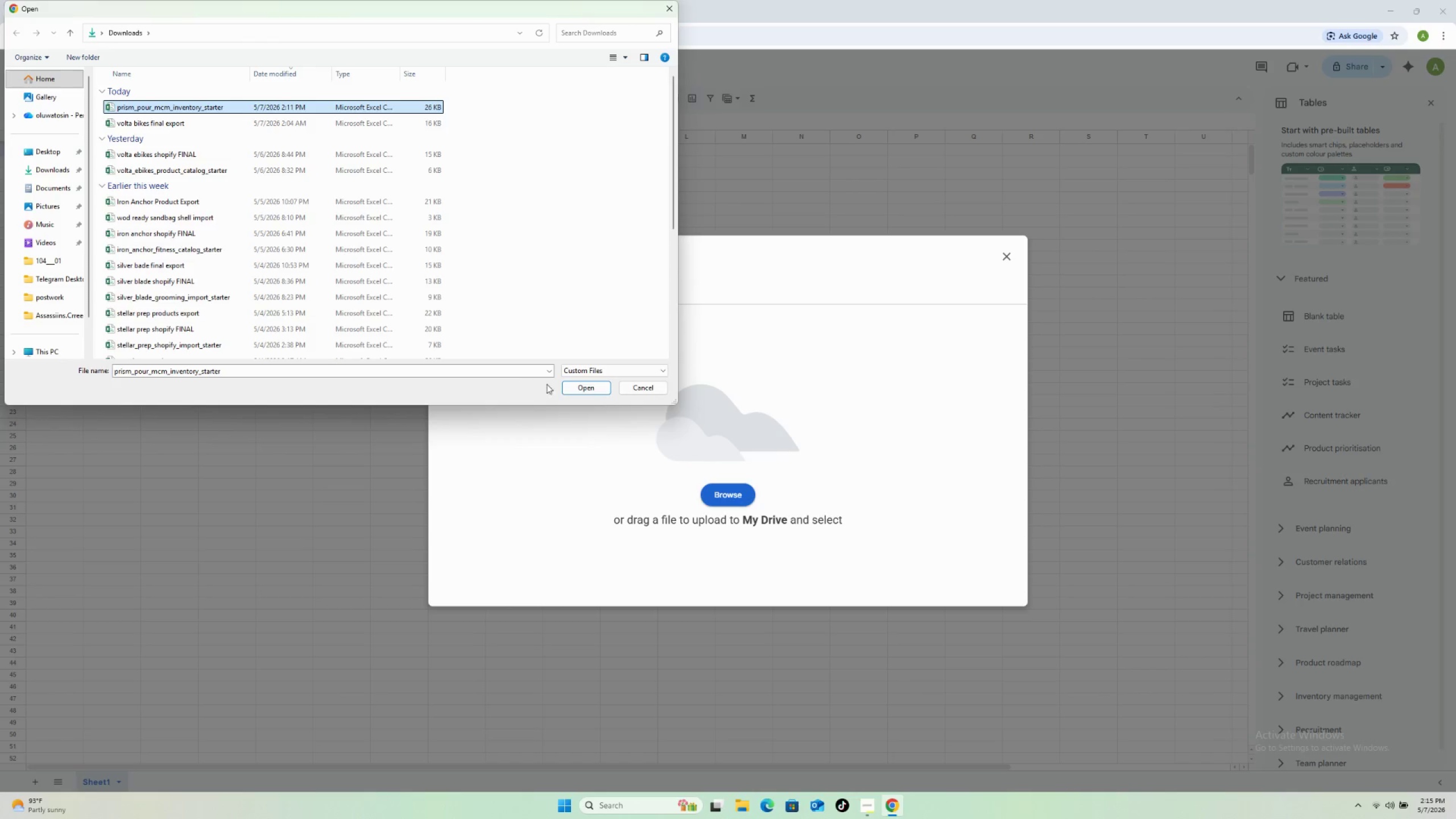 
left_click([597, 386])
 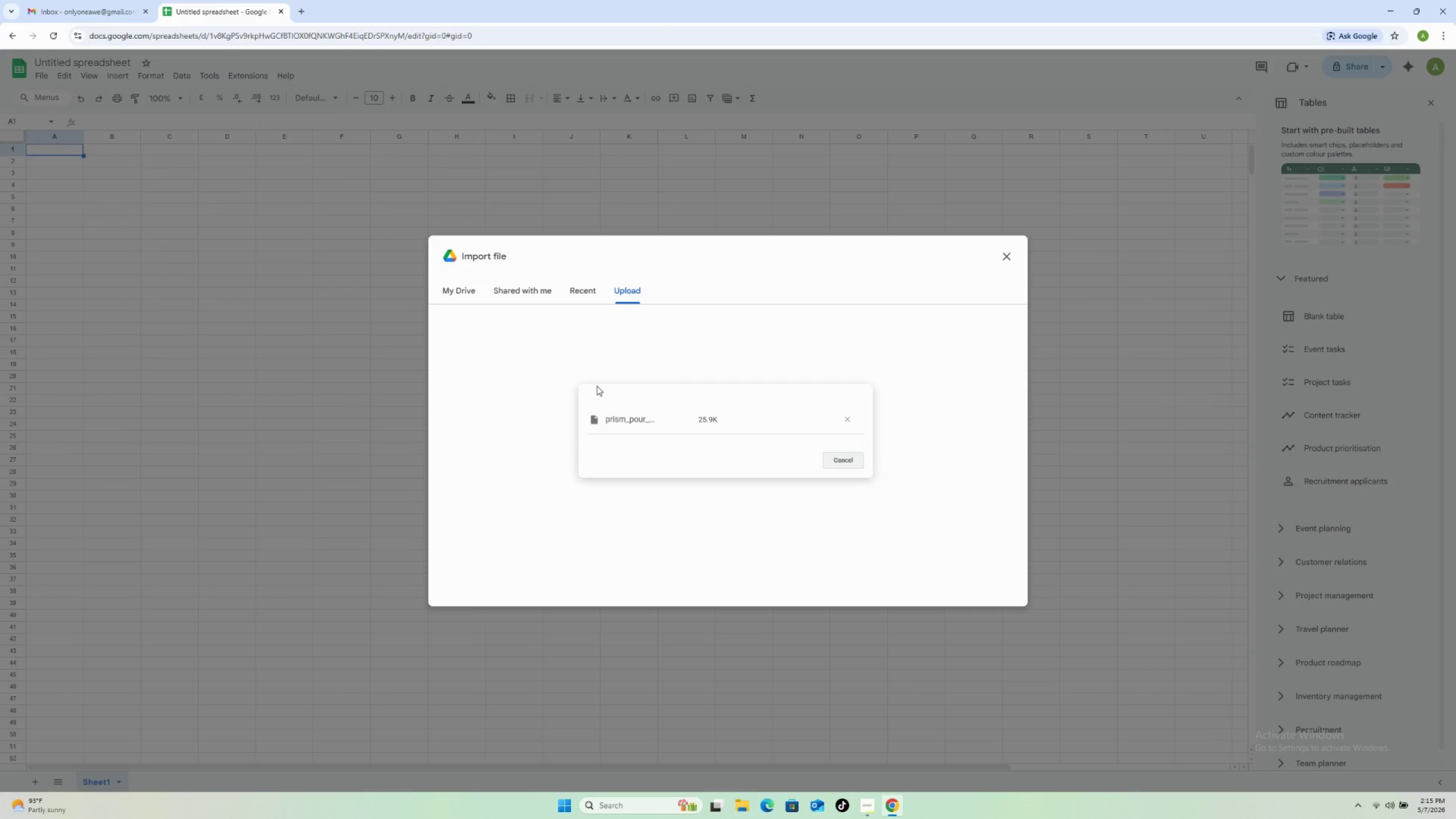 
wait(5.1)
 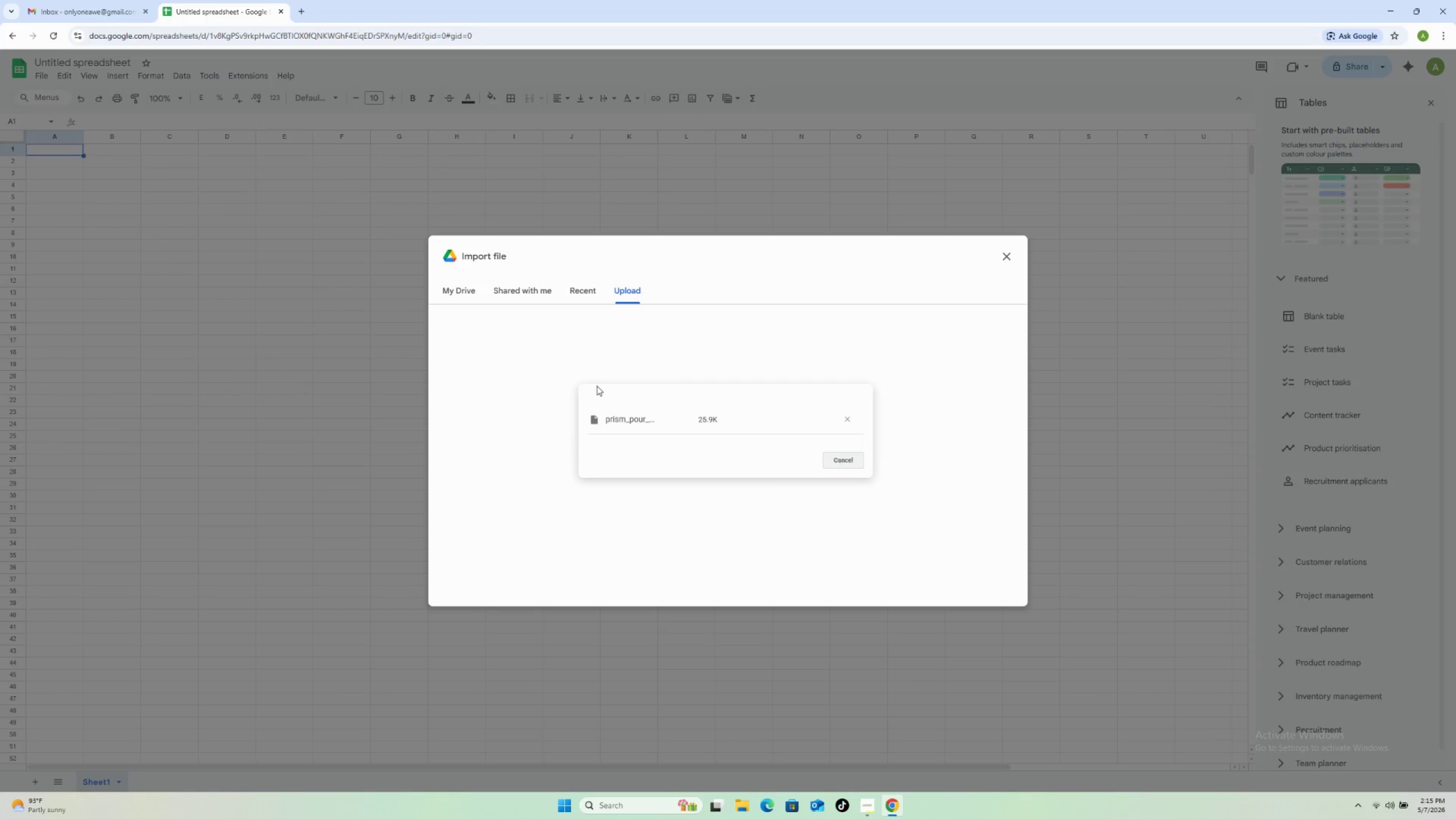 
mouse_move([594, 401])
 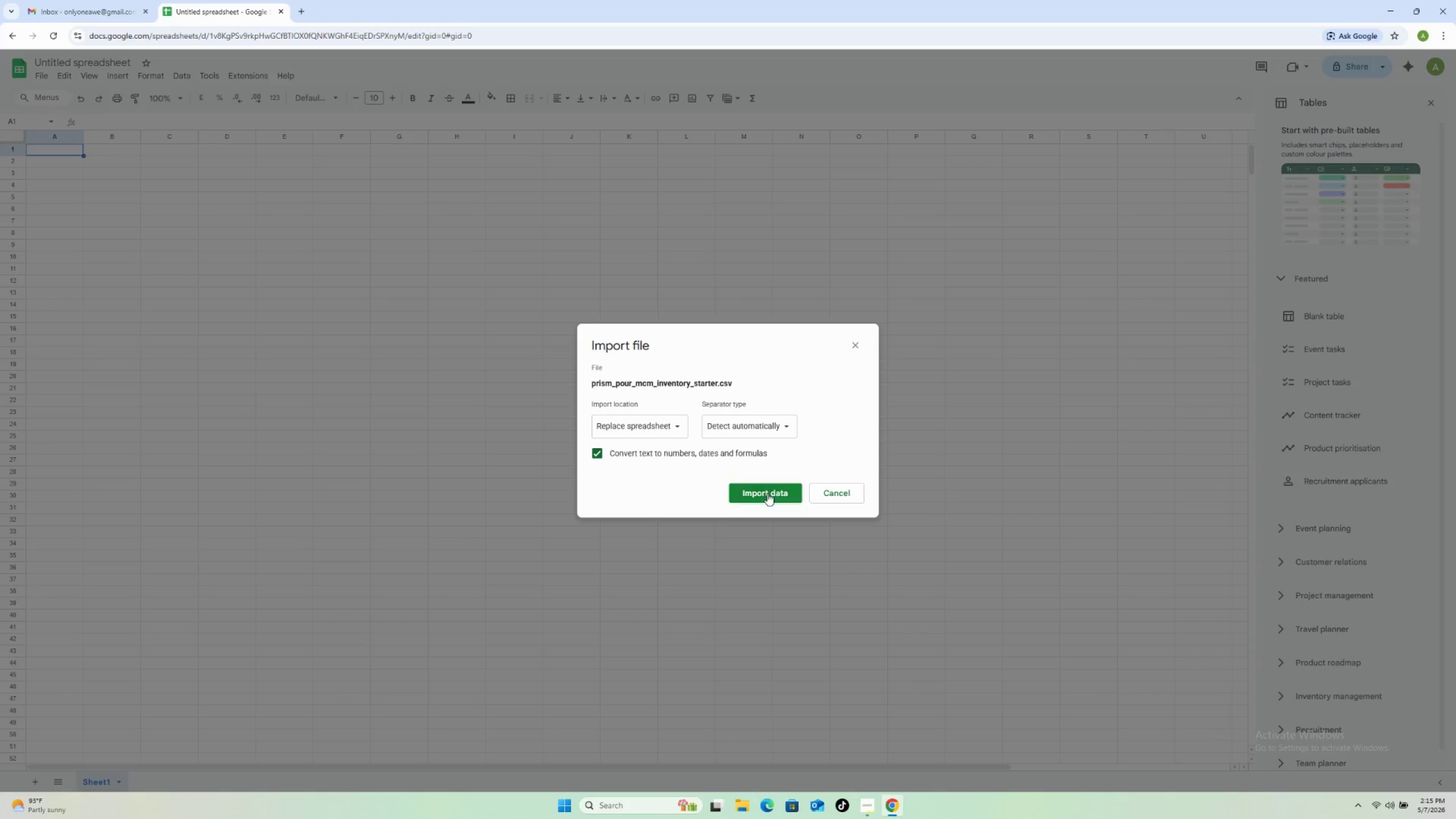 
left_click([767, 493])
 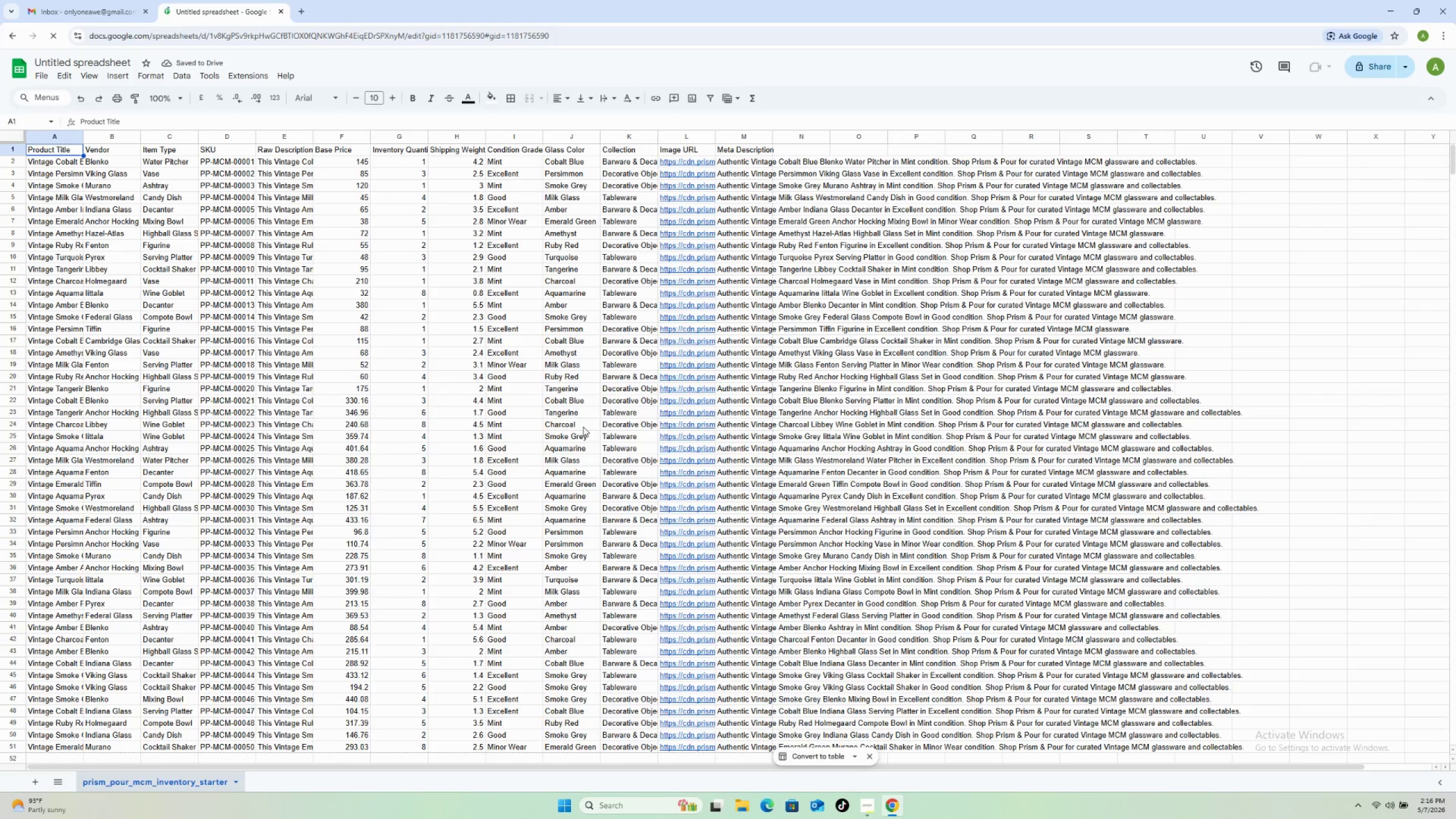 
wait(6.05)
 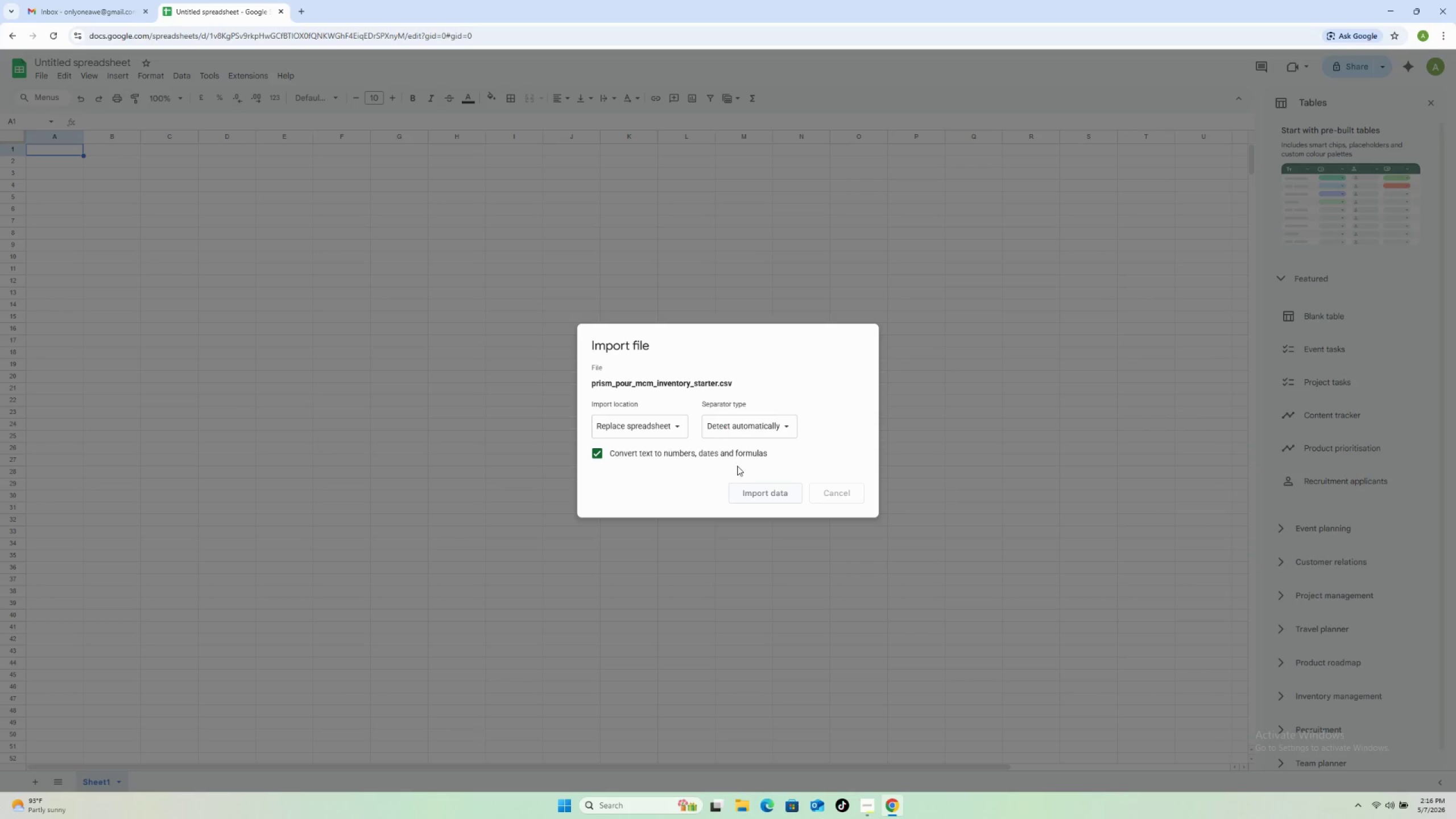 
scroll: coordinate [582, 428], scroll_direction: down, amount: 5.0
 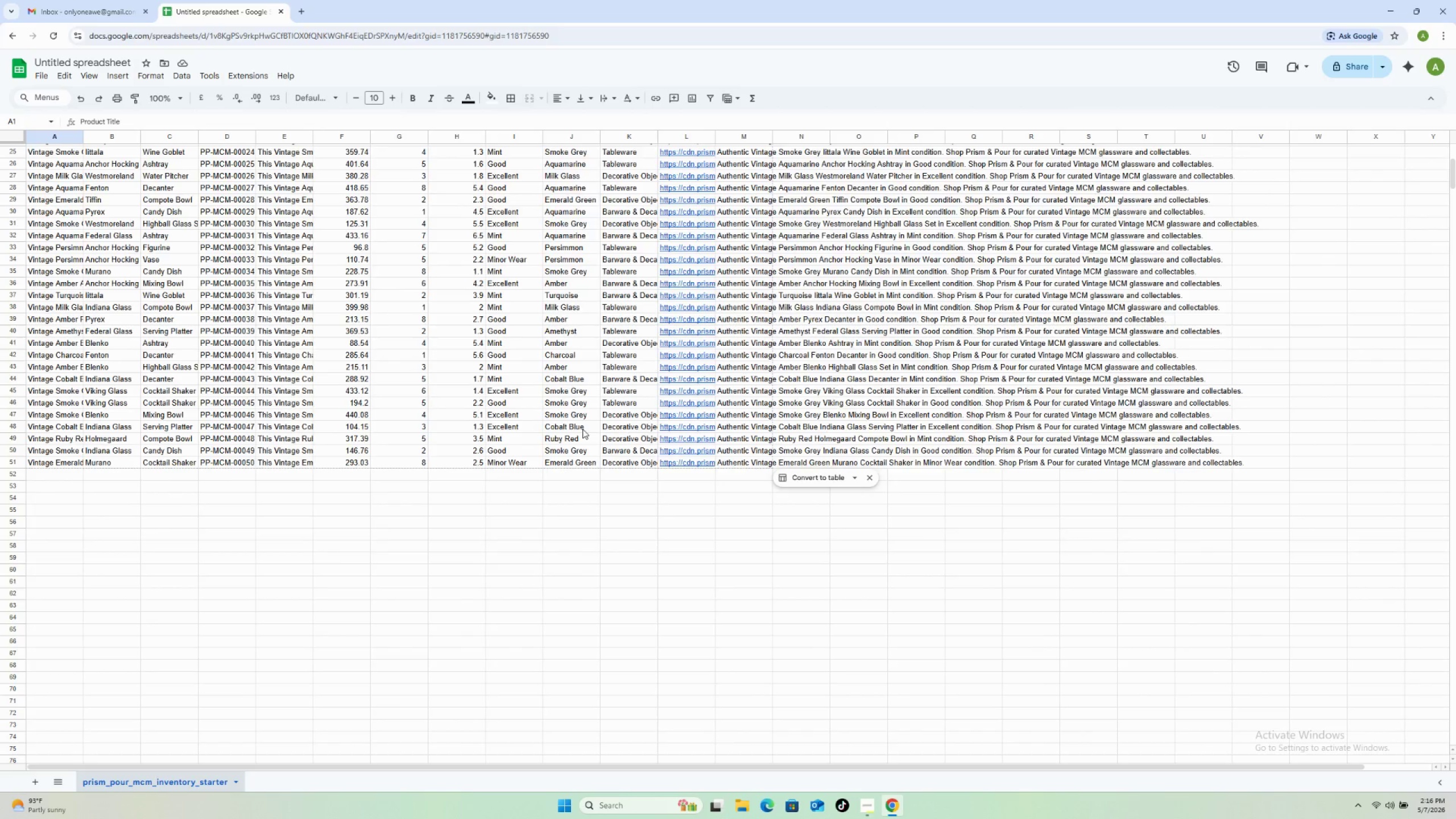 
scroll: coordinate [582, 429], scroll_direction: up, amount: 14.0
 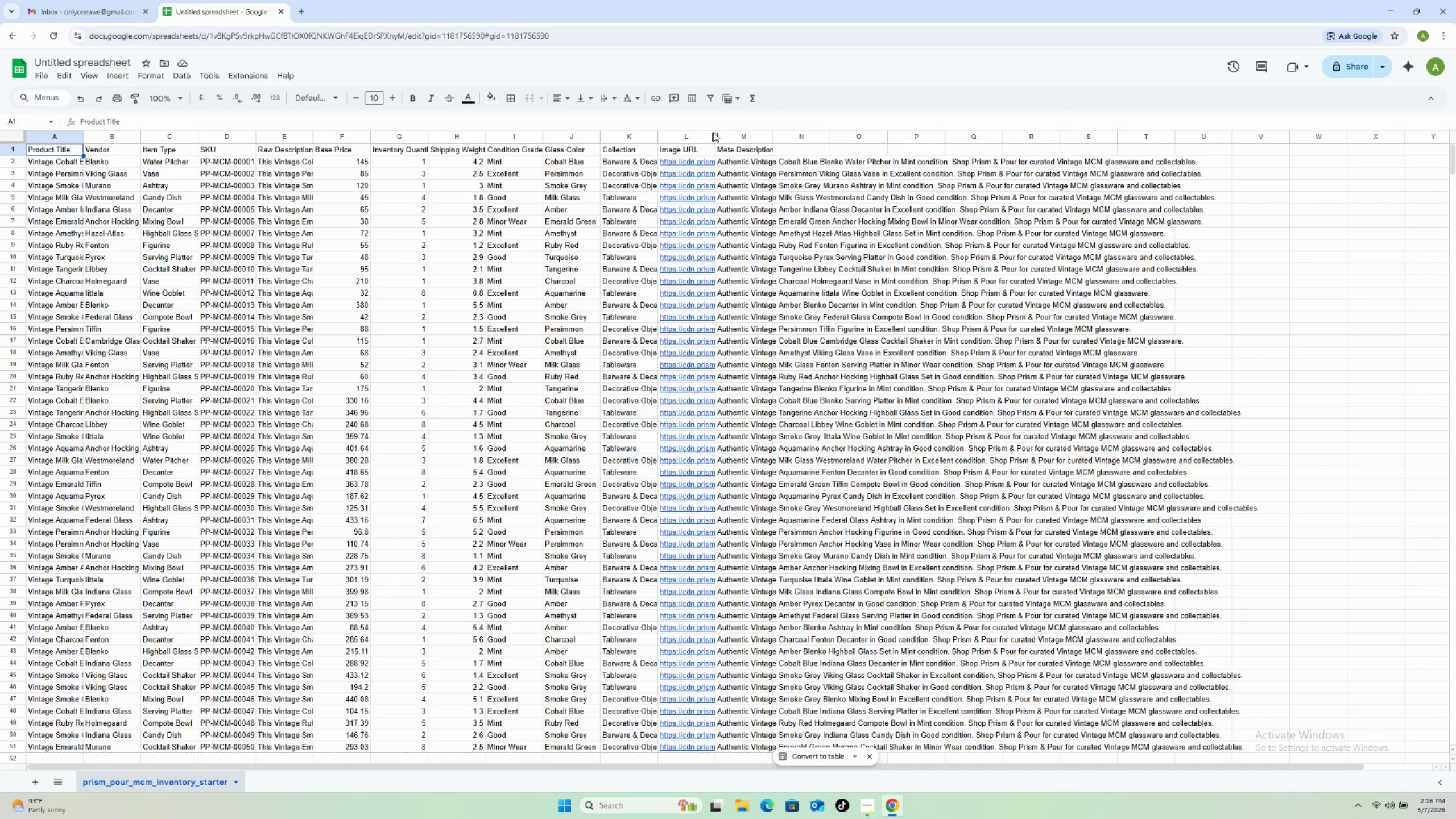 
left_click_drag(start_coordinate=[714, 134], to_coordinate=[945, 166])
 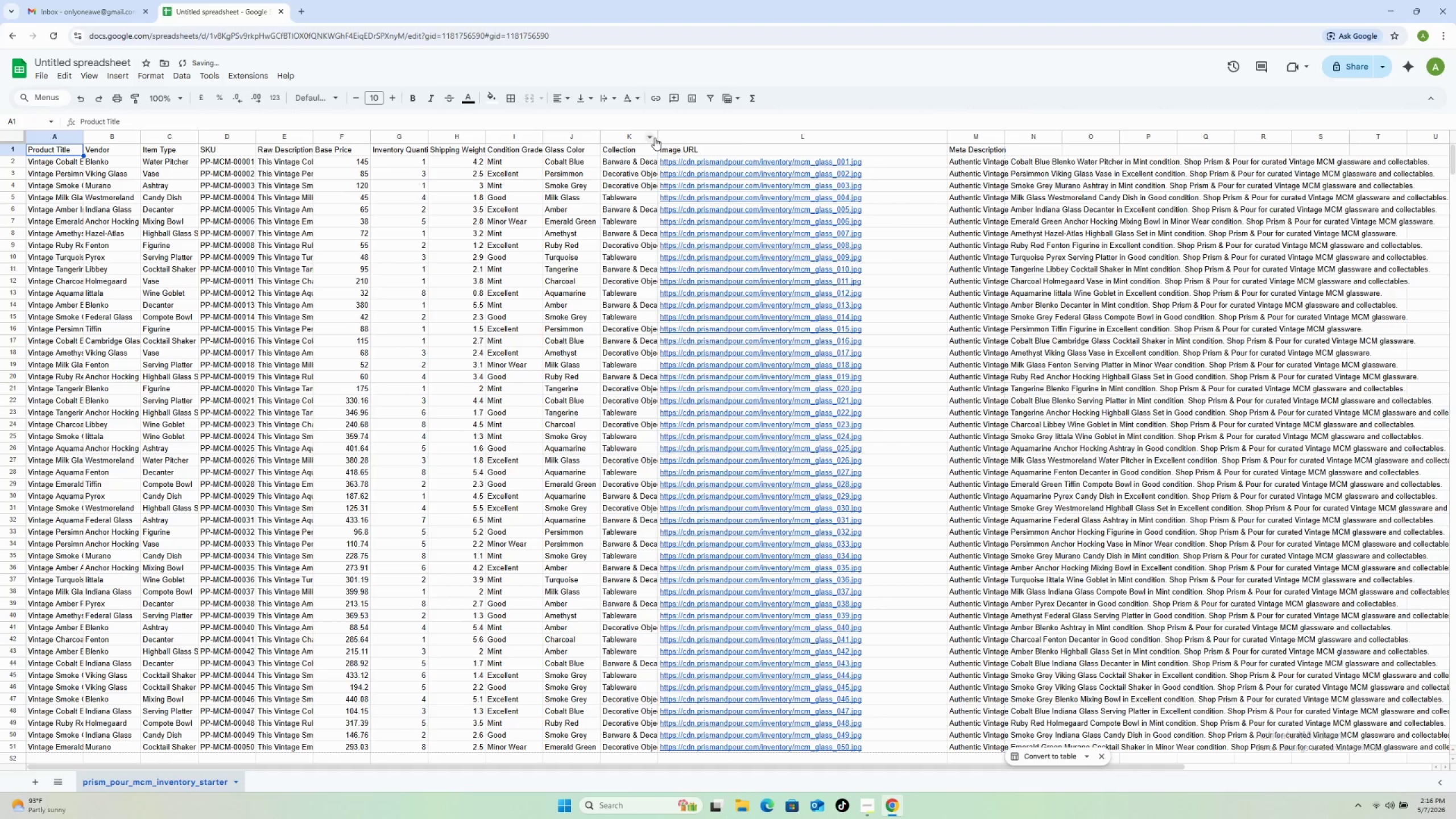 
left_click_drag(start_coordinate=[656, 136], to_coordinate=[768, 139])
 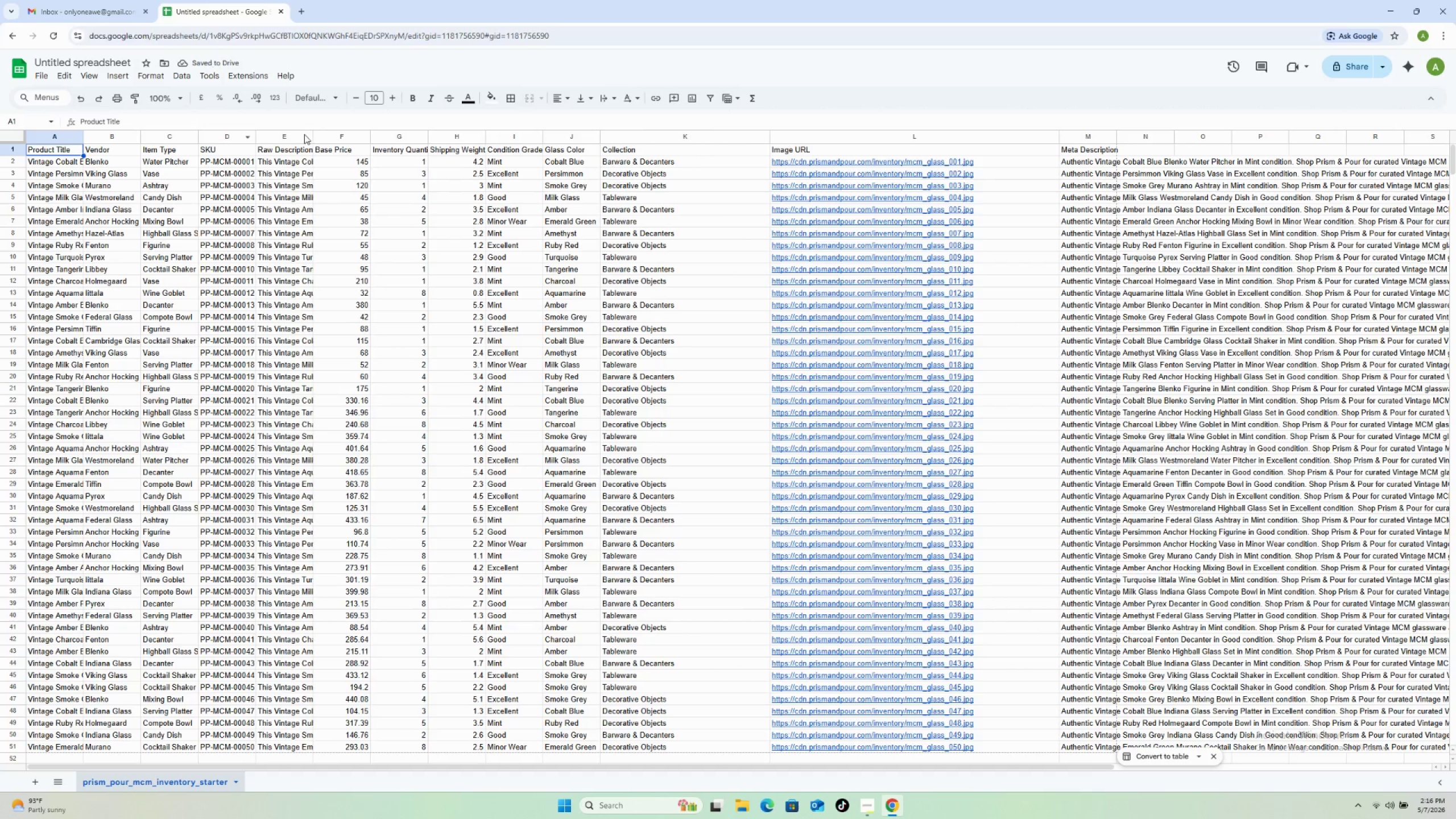 
left_click_drag(start_coordinate=[313, 135], to_coordinate=[461, 135])
 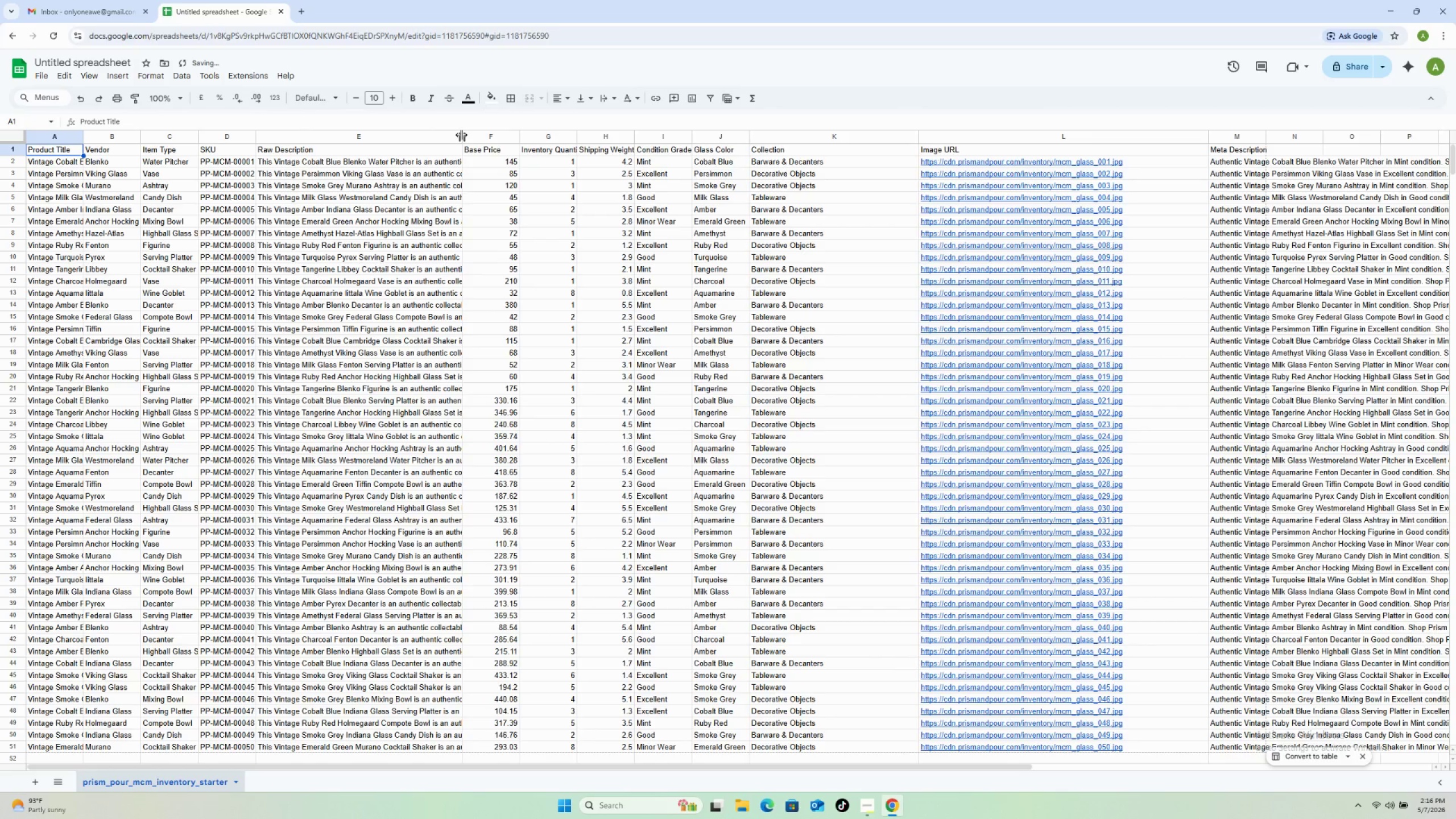 
left_click_drag(start_coordinate=[461, 135], to_coordinate=[557, 135])
 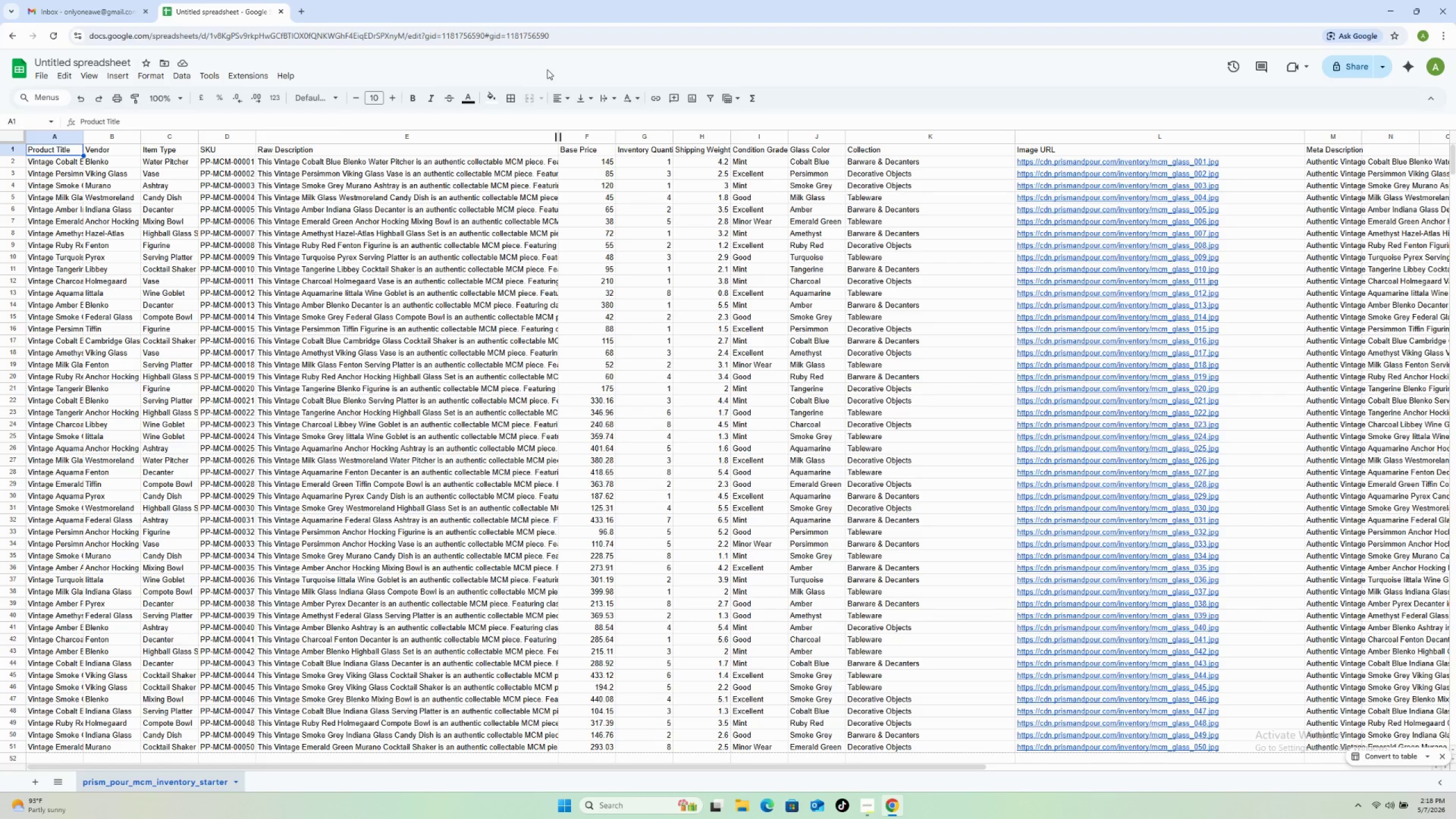 
wait(147.95)
 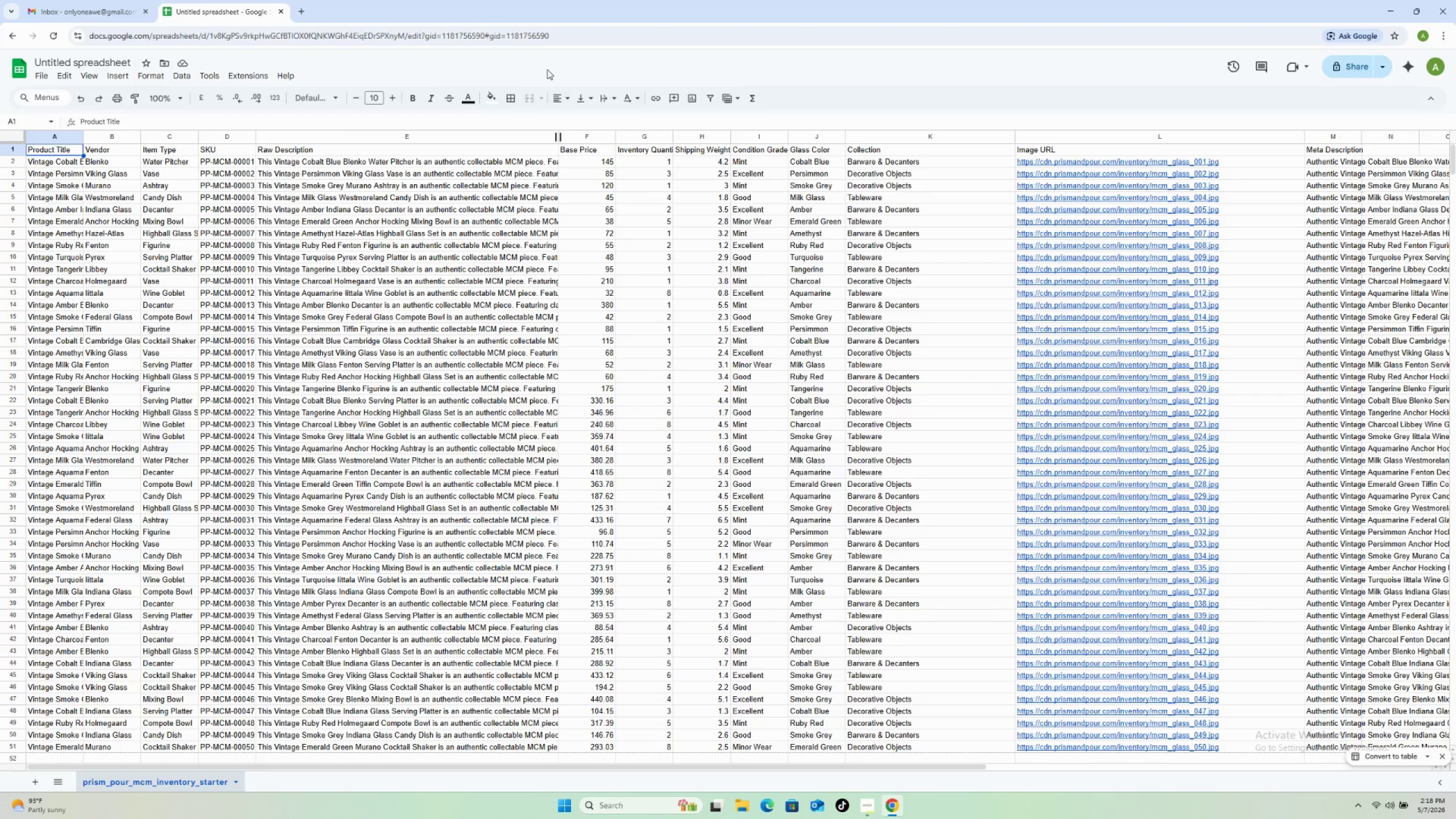 
left_click([86, 11])
 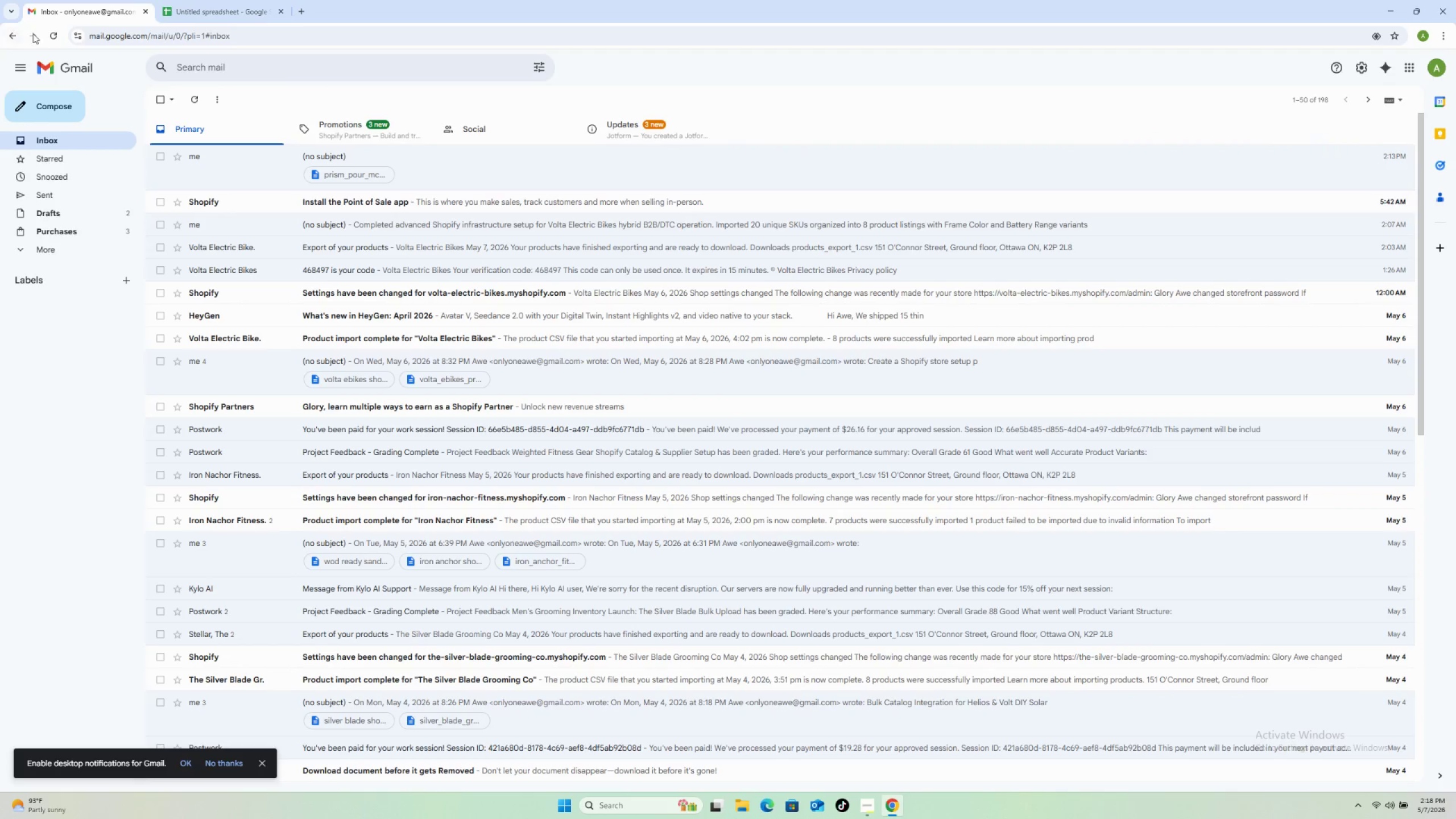 
left_click([47, 35])
 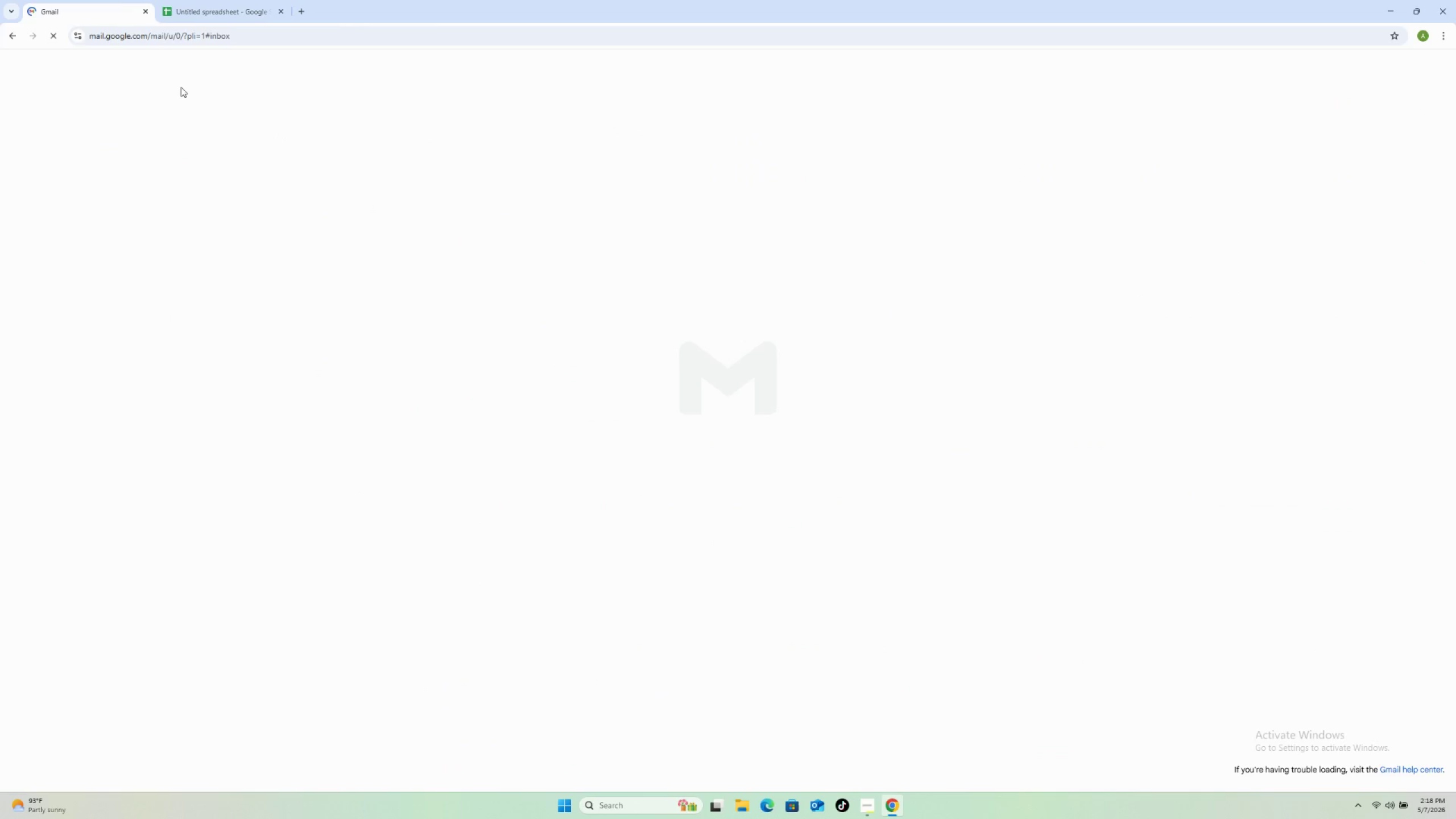 
mouse_move([203, 96])
 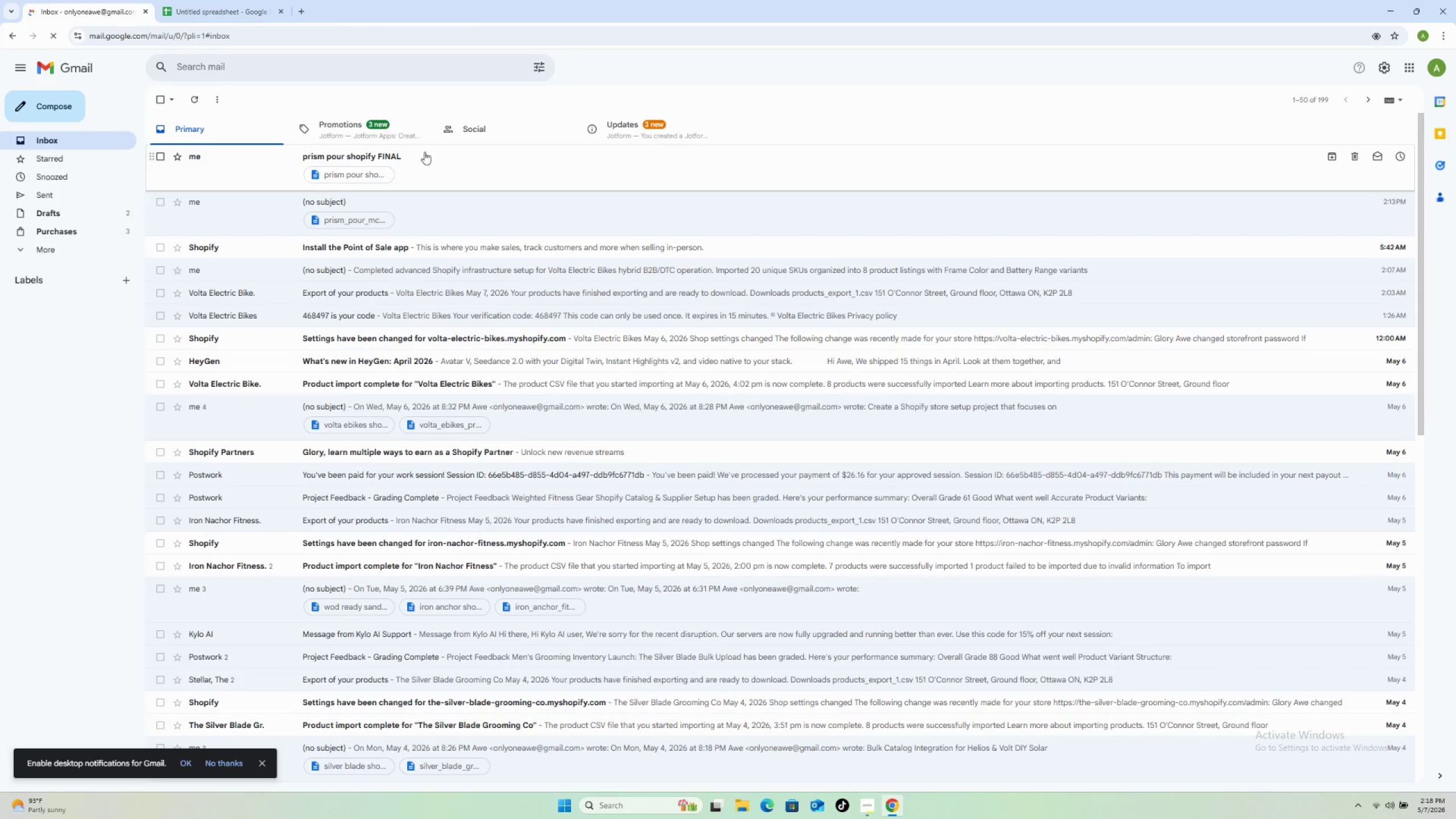 
left_click([428, 153])
 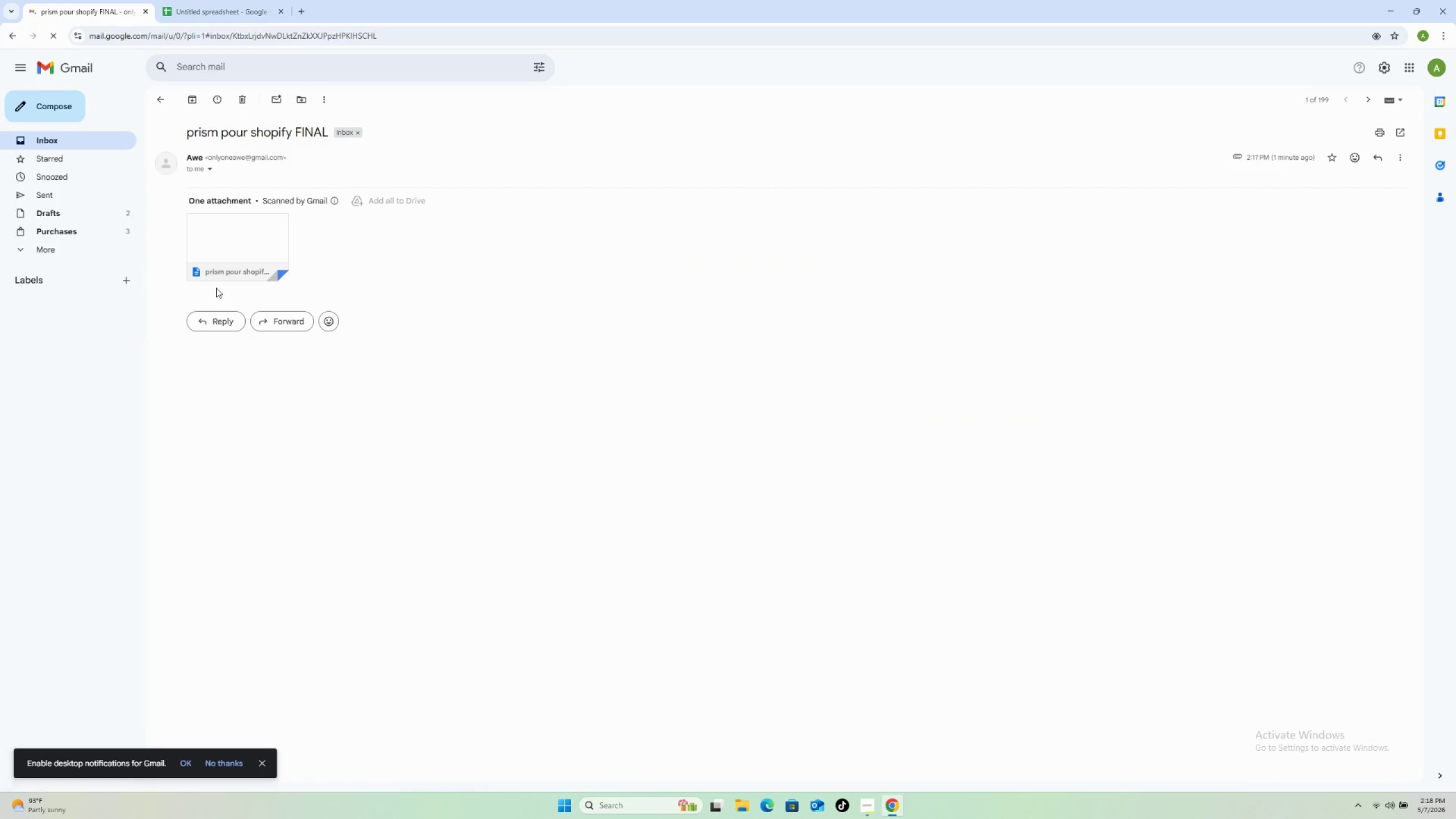 
left_click([212, 267])
 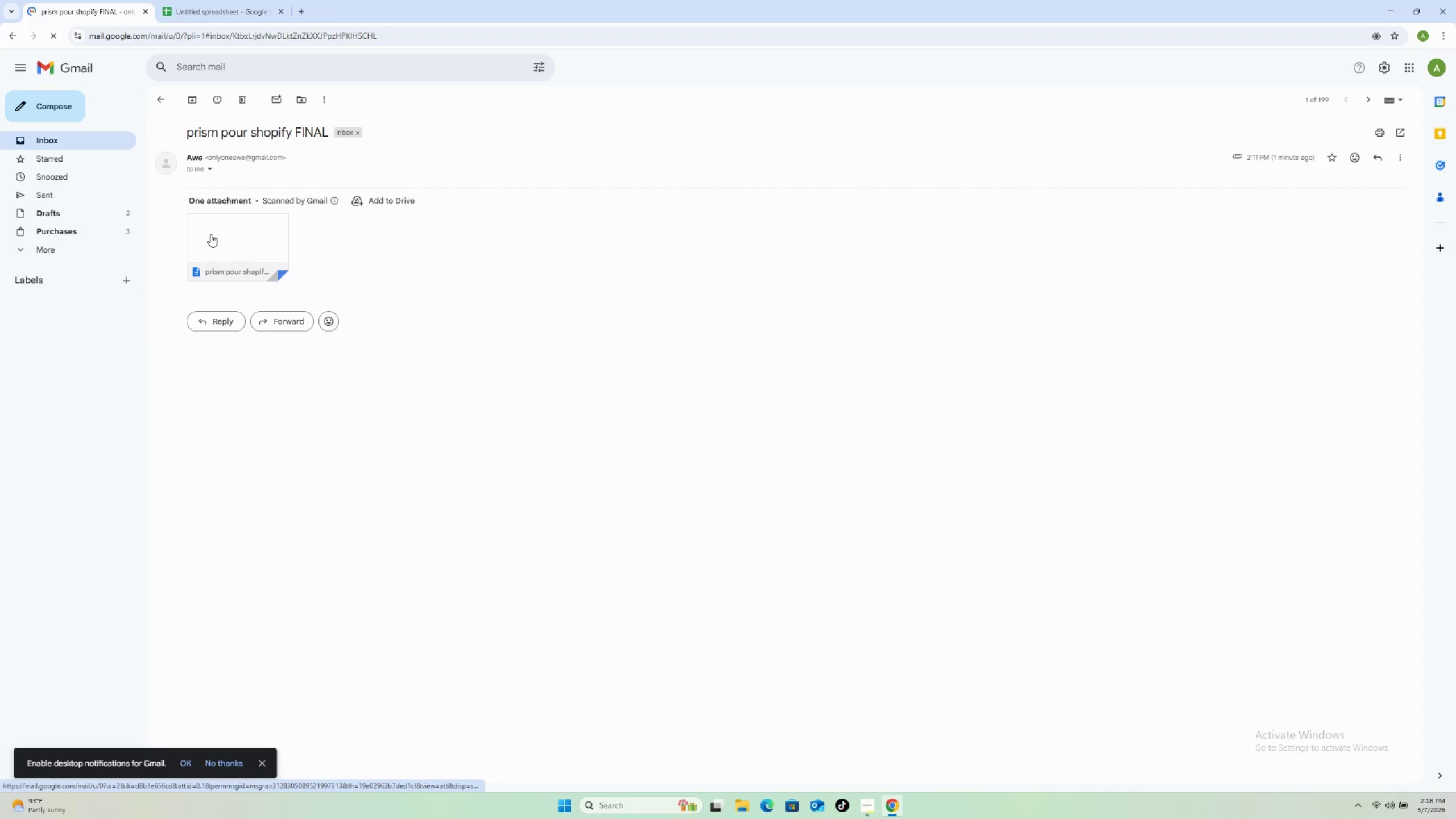 
wait(5.55)
 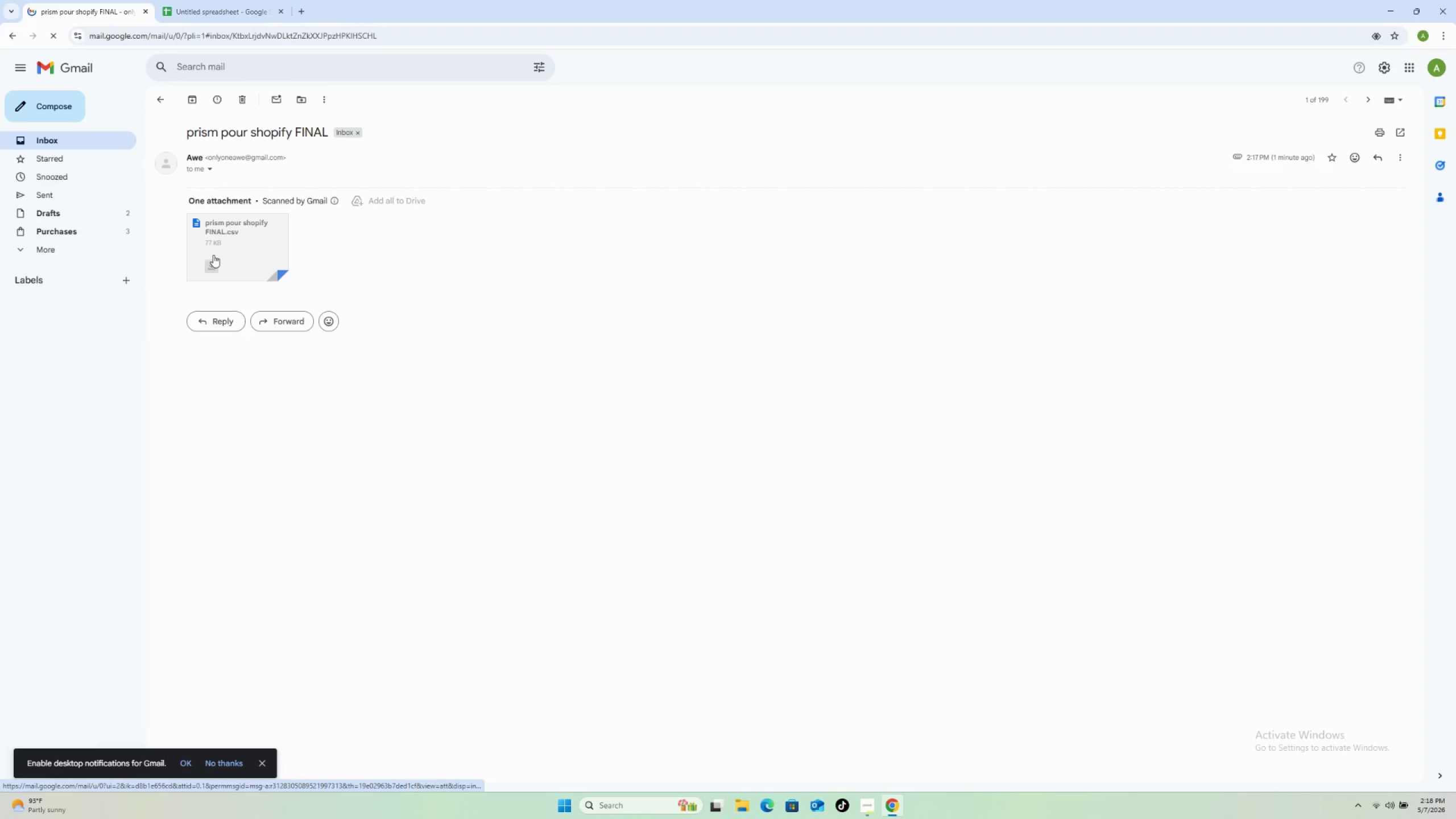 
left_click_drag(start_coordinate=[210, 237], to_coordinate=[210, 242])
 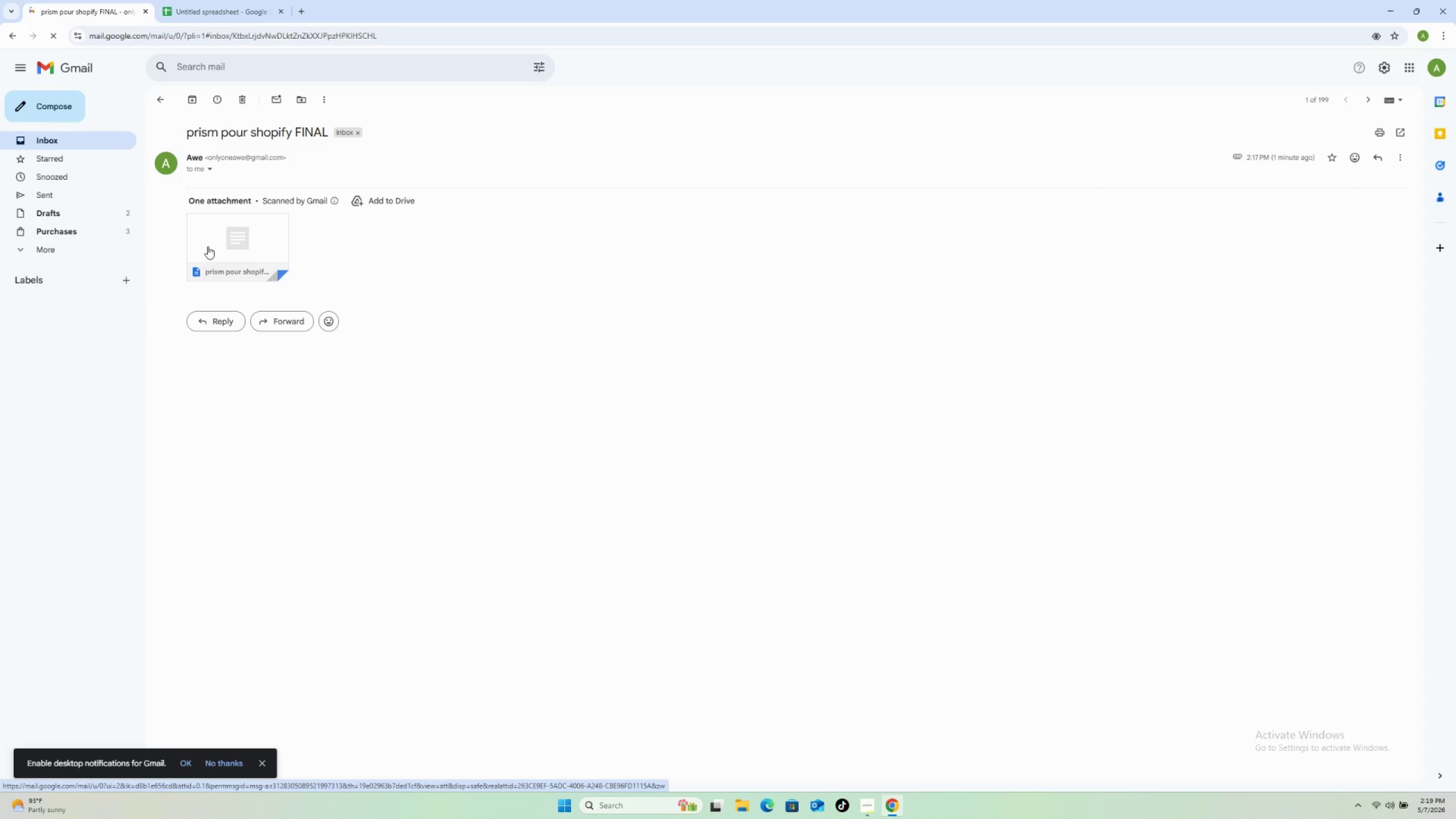 
left_click([208, 246])
 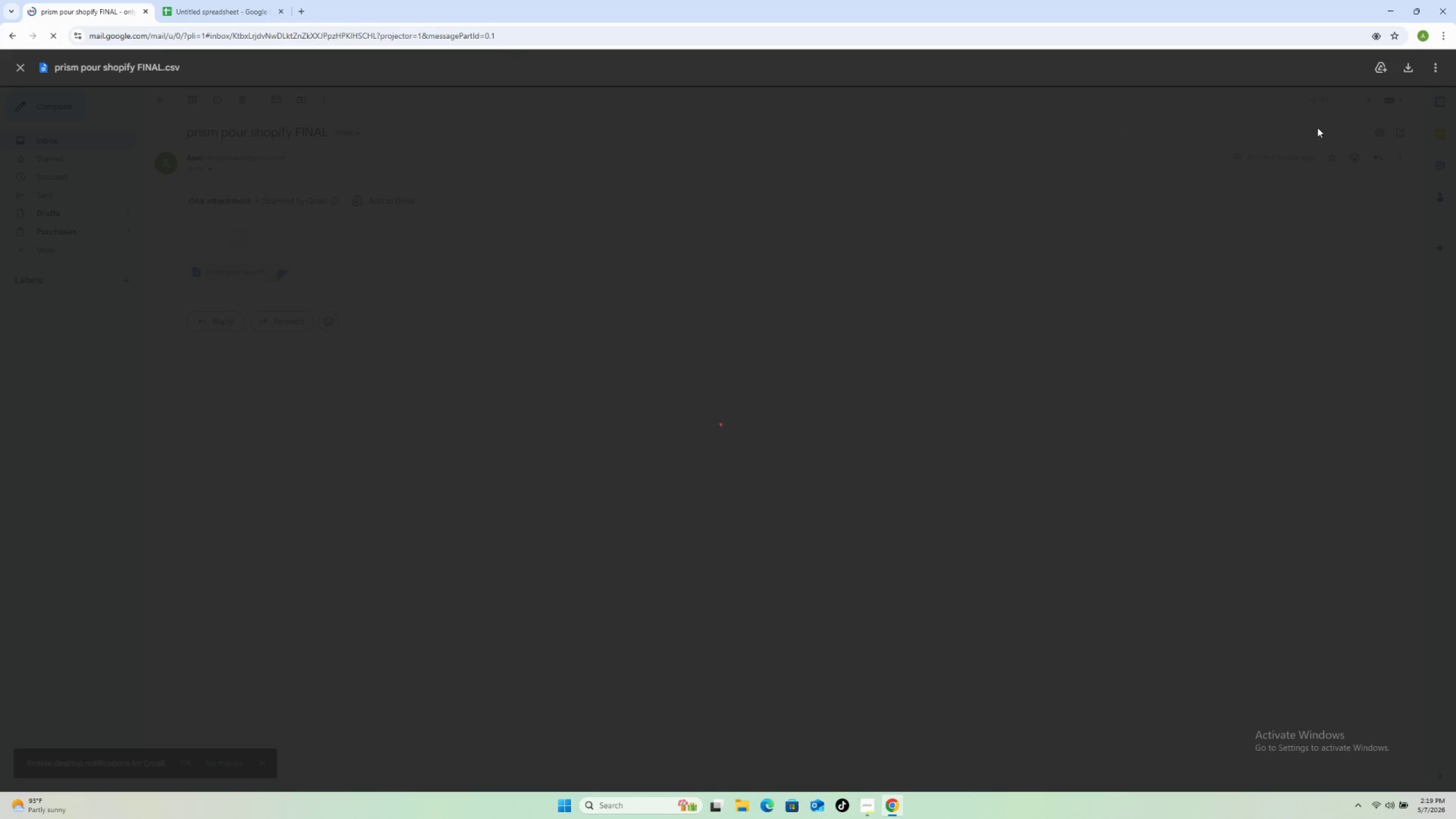 
mouse_move([1407, 58])
 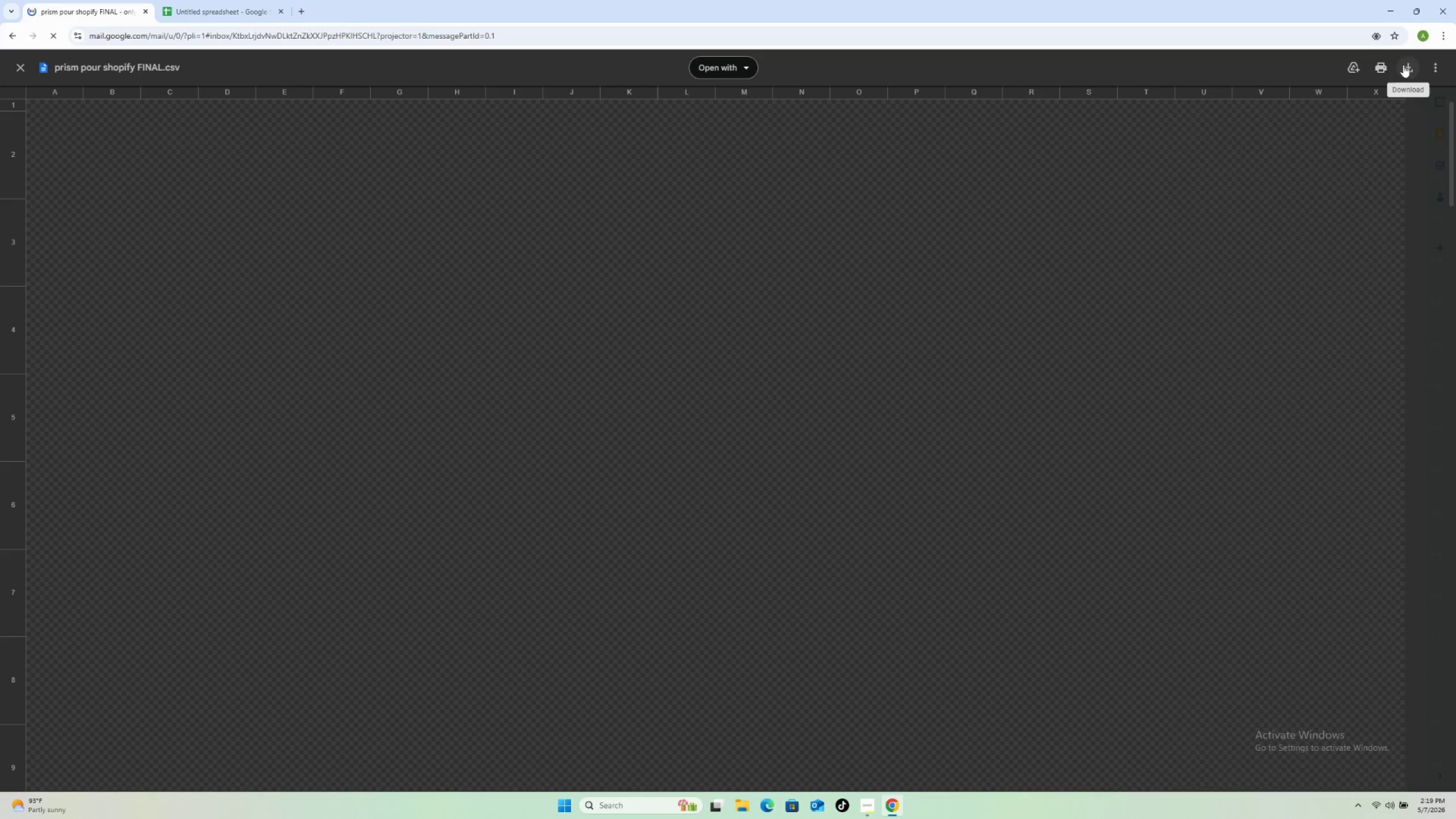 
left_click([1403, 65])
 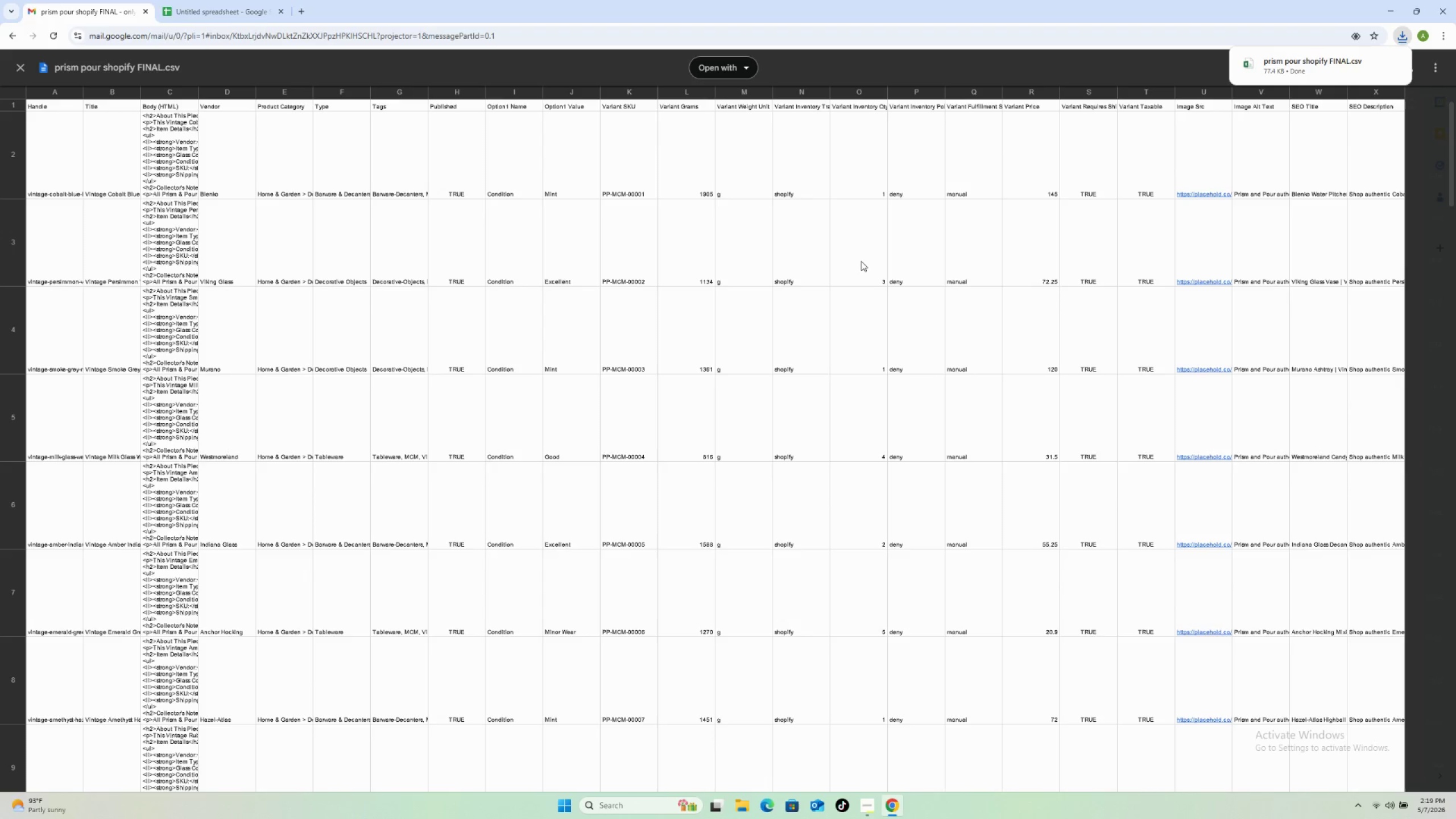 
left_click([27, 64])
 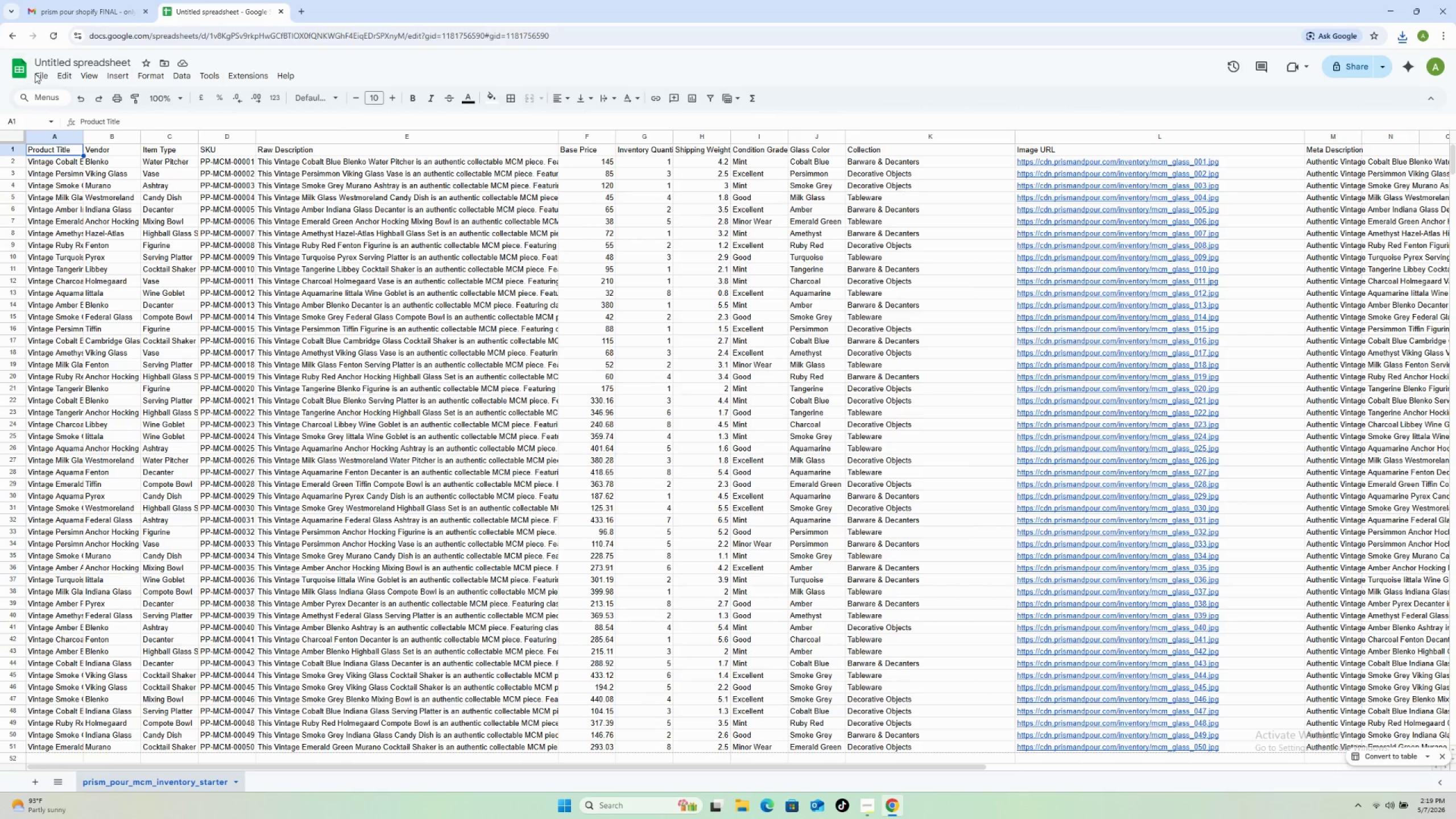 
left_click([37, 74])
 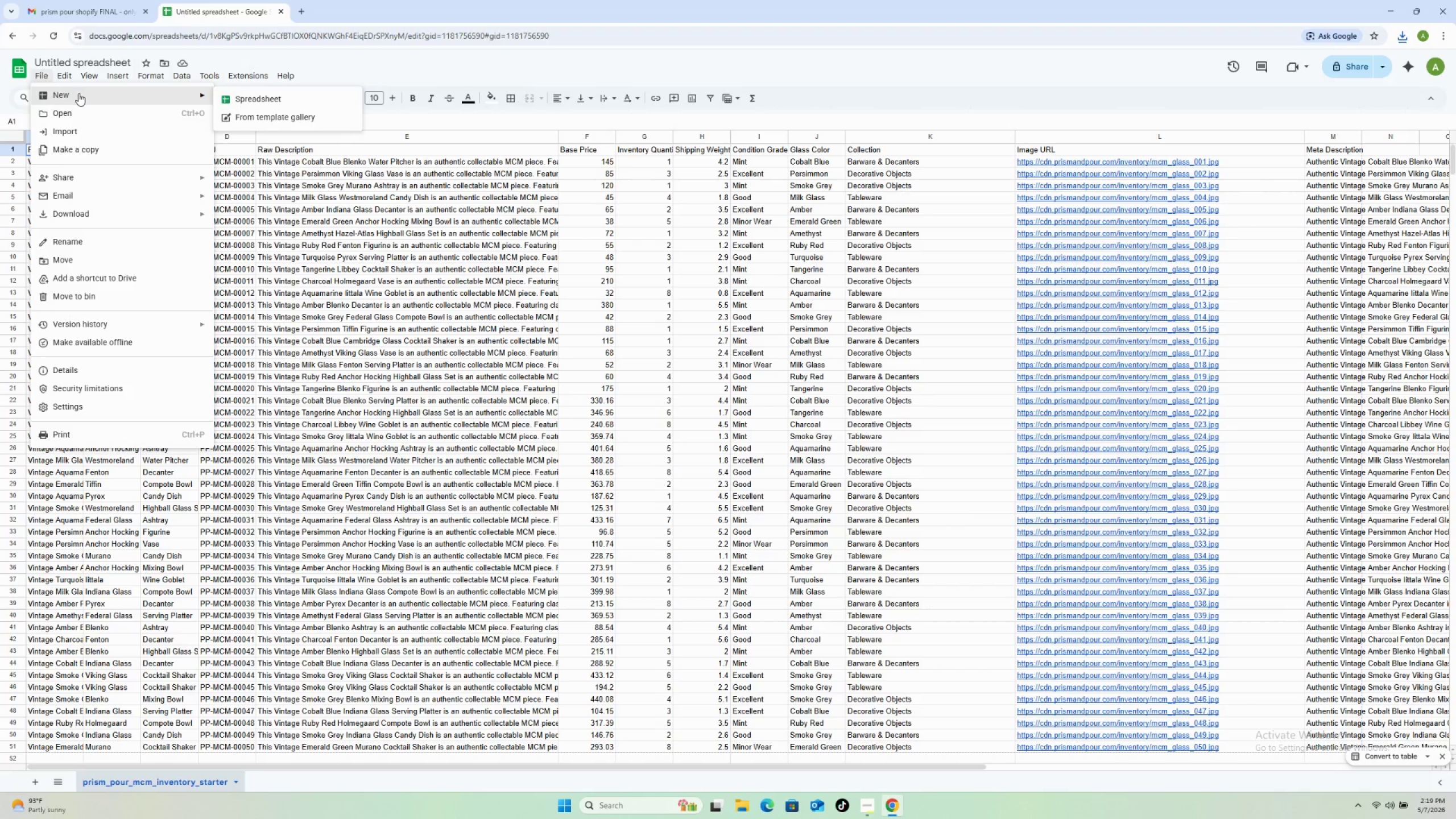 
left_click([235, 95])
 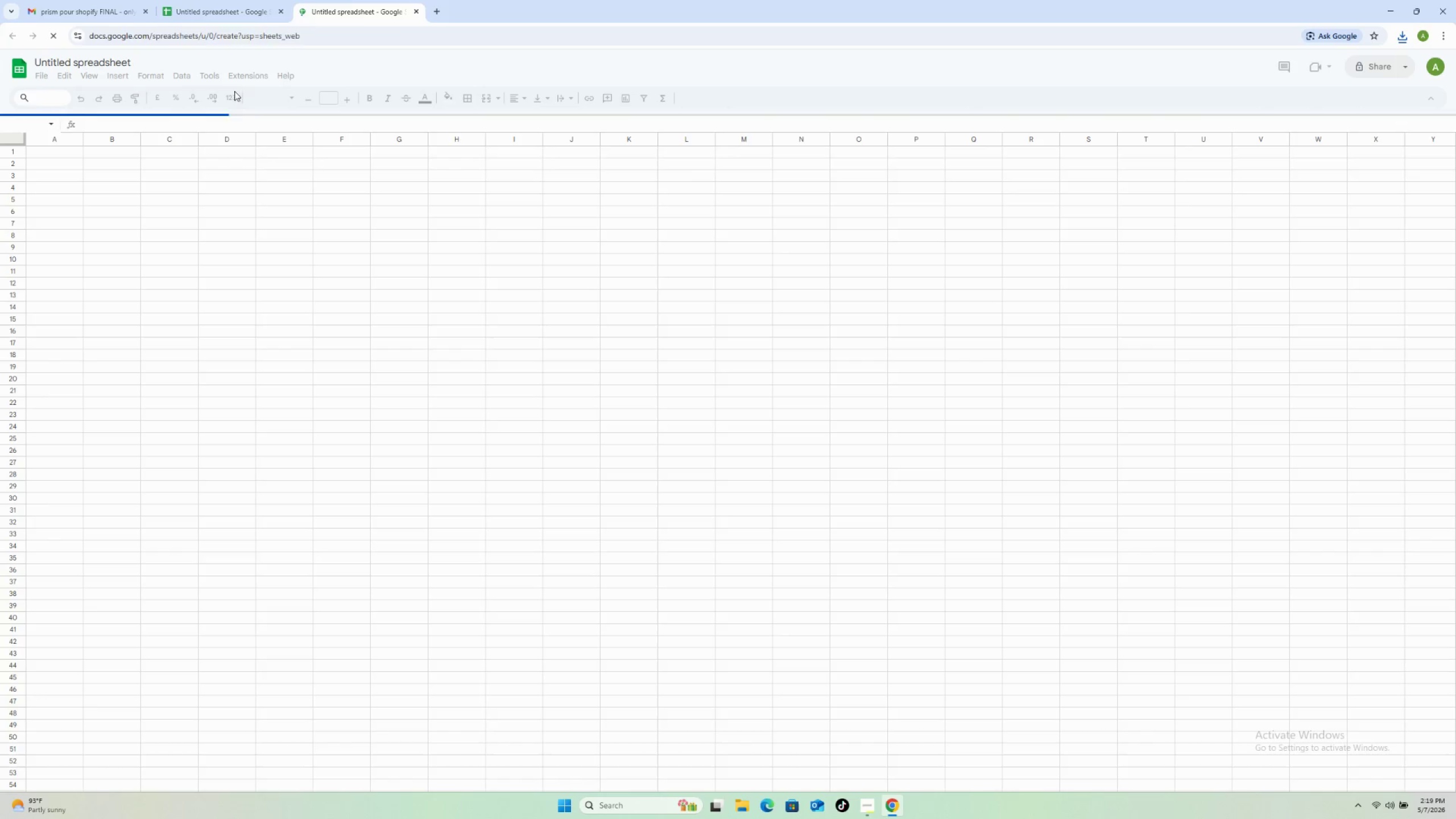 
mouse_move([68, 76])
 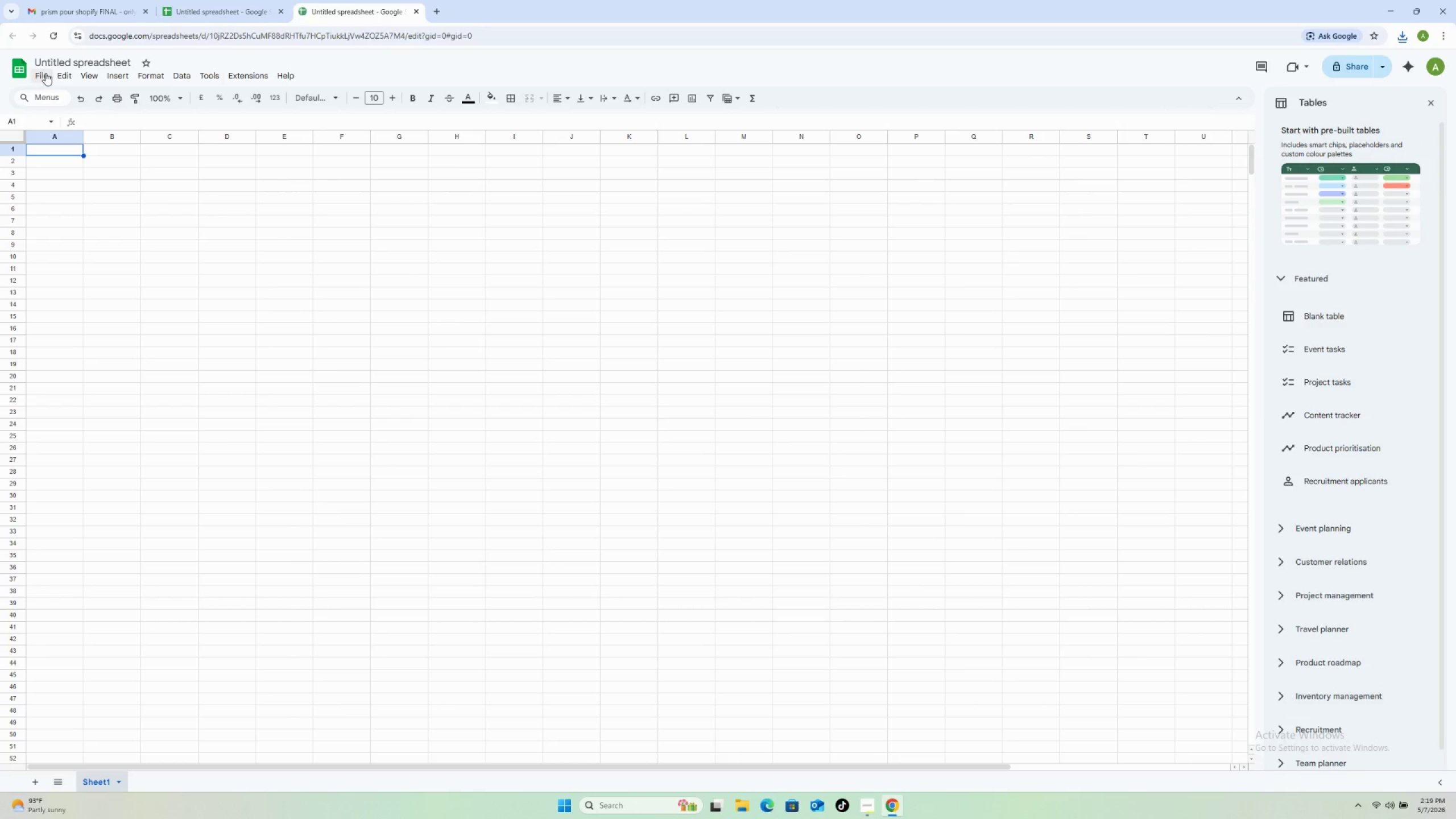 
left_click([46, 73])
 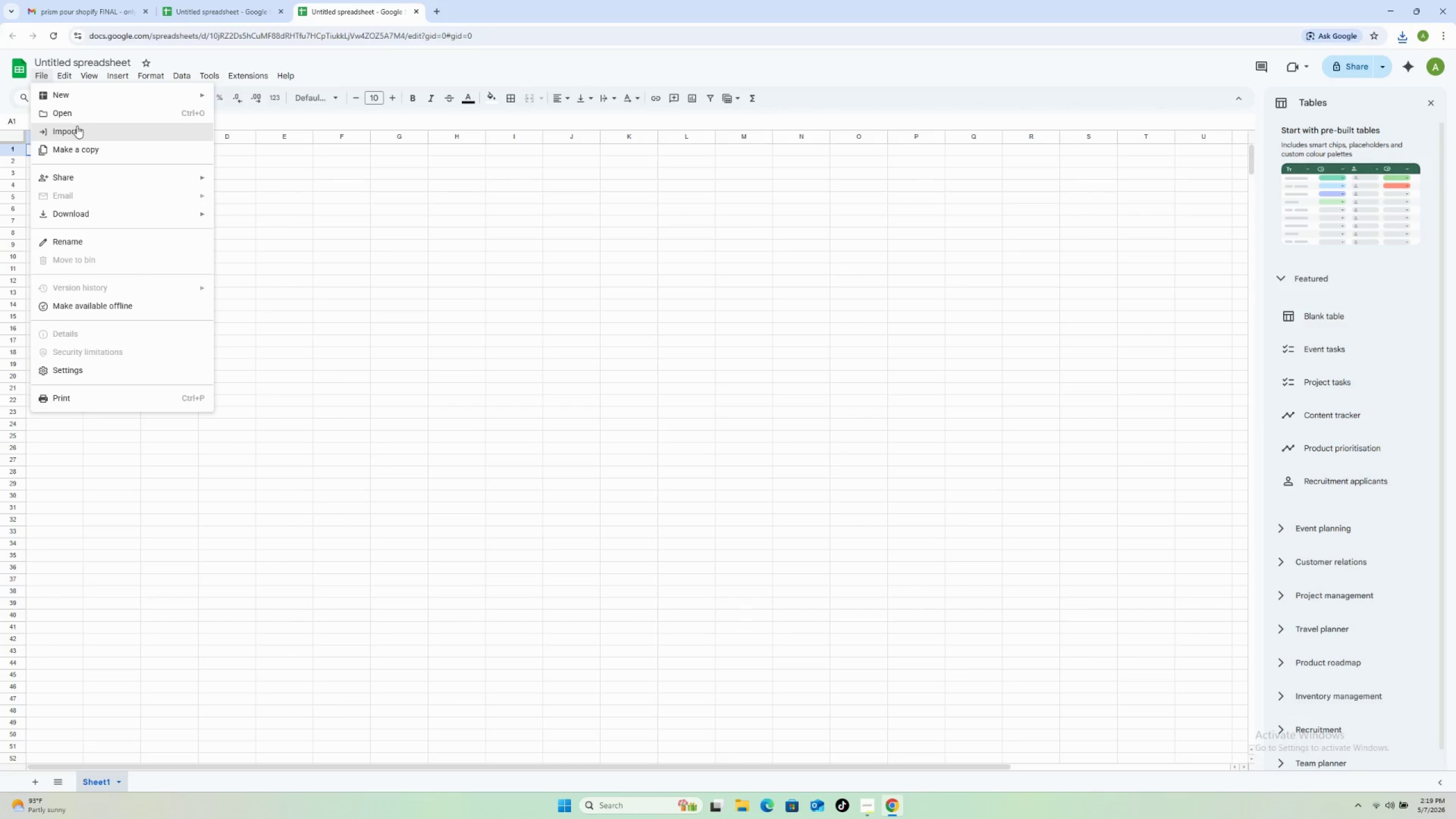 
left_click([77, 127])
 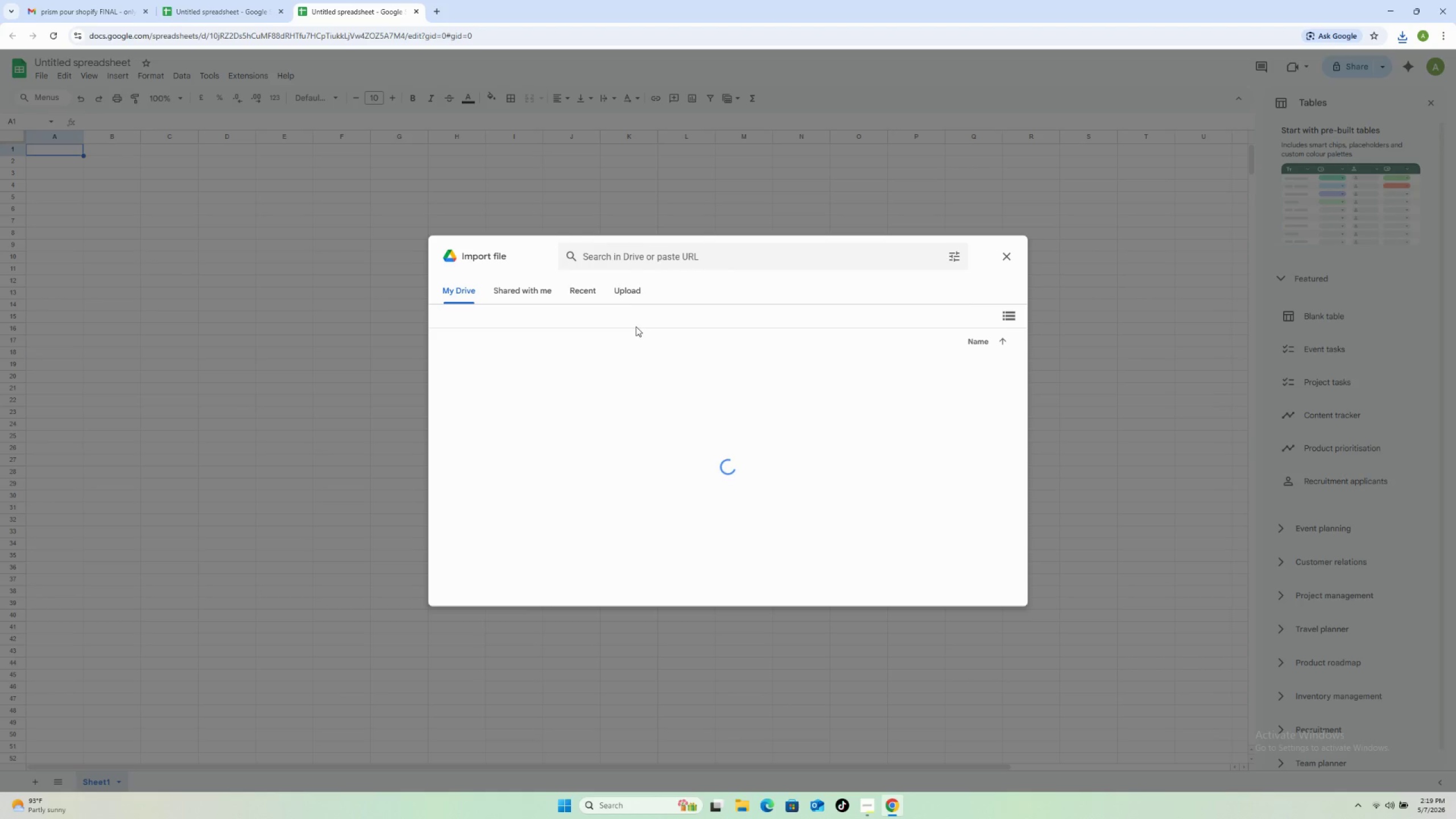 
left_click([625, 295])
 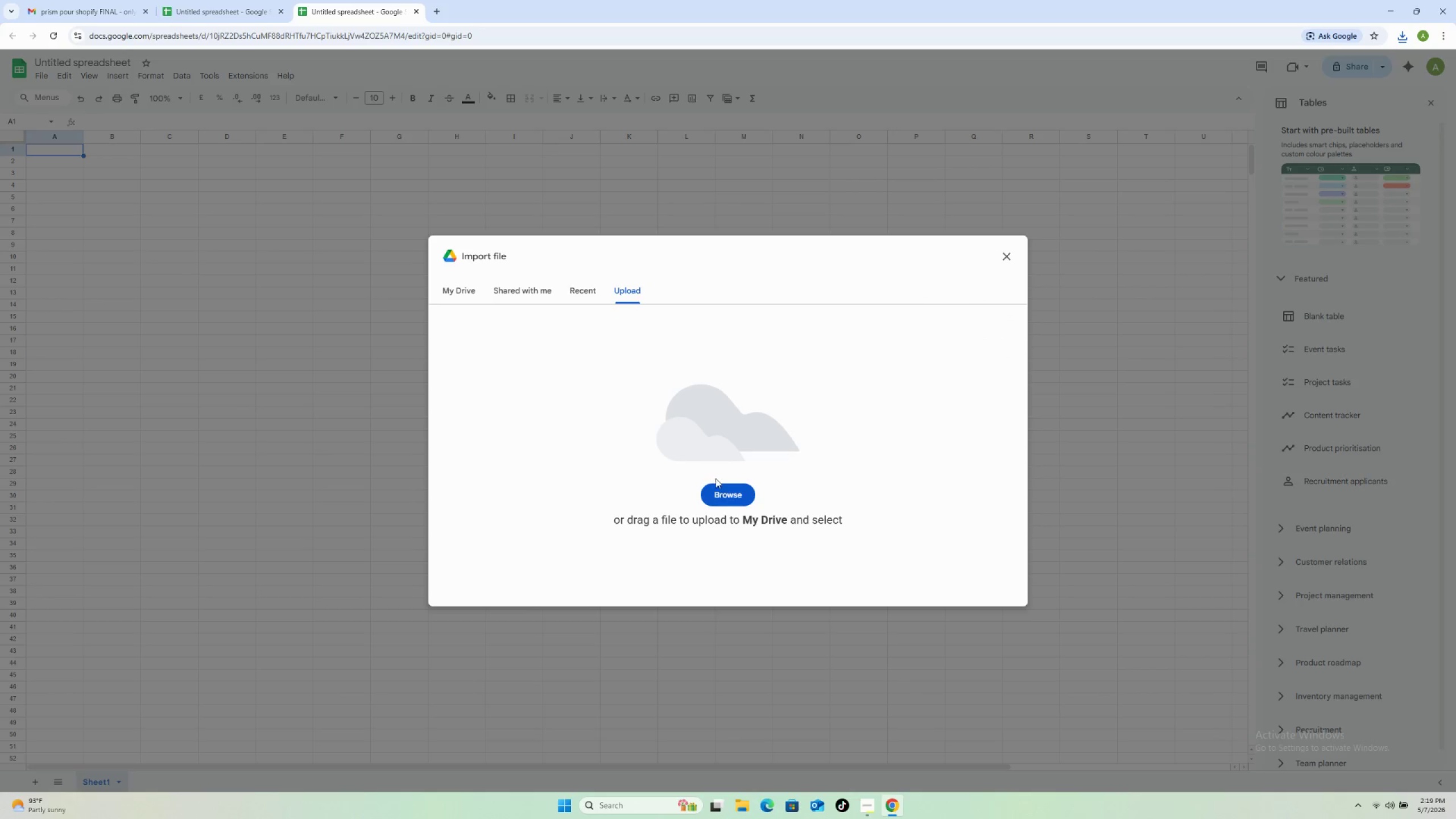 
left_click([719, 491])
 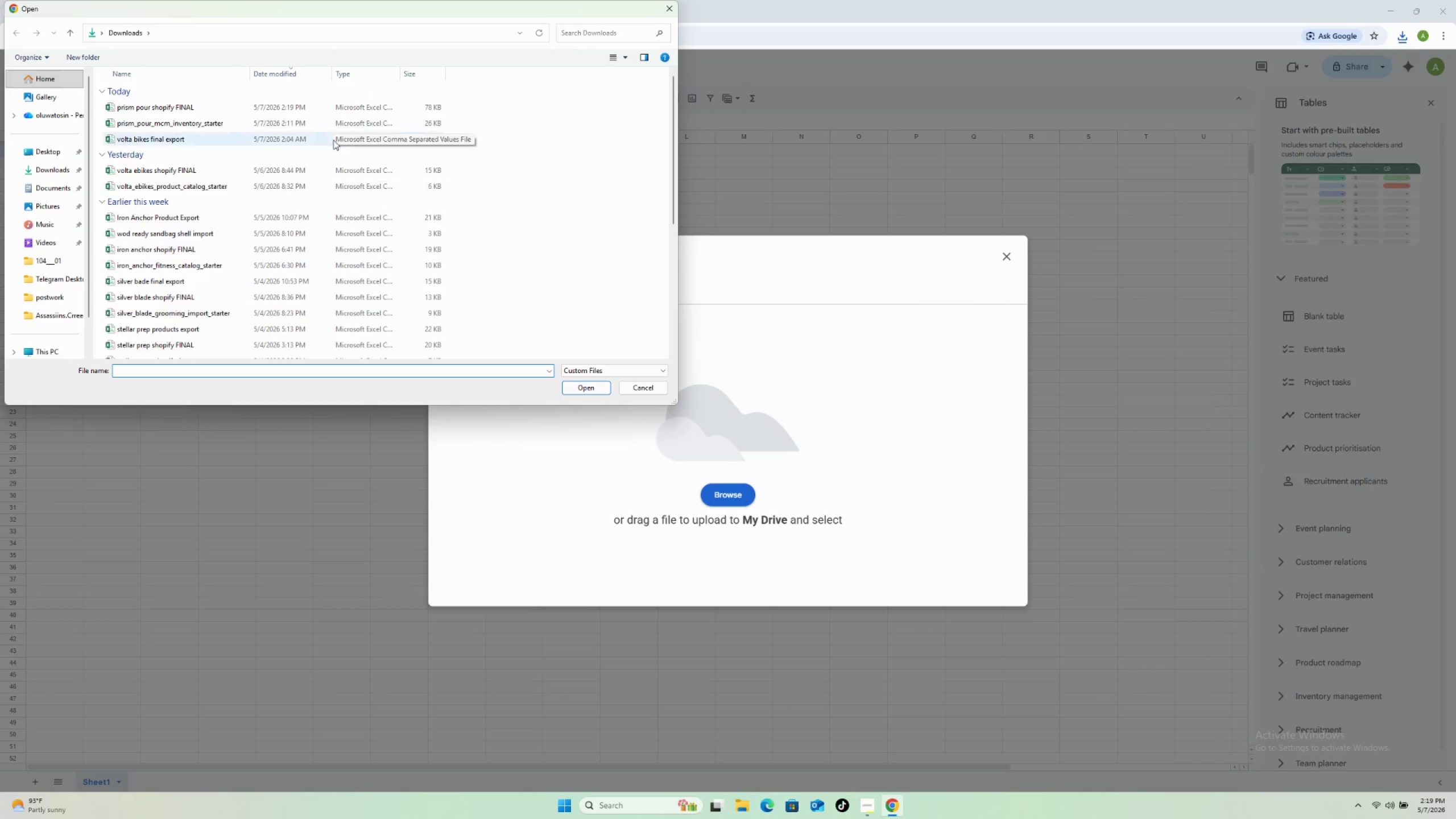 
left_click([305, 103])
 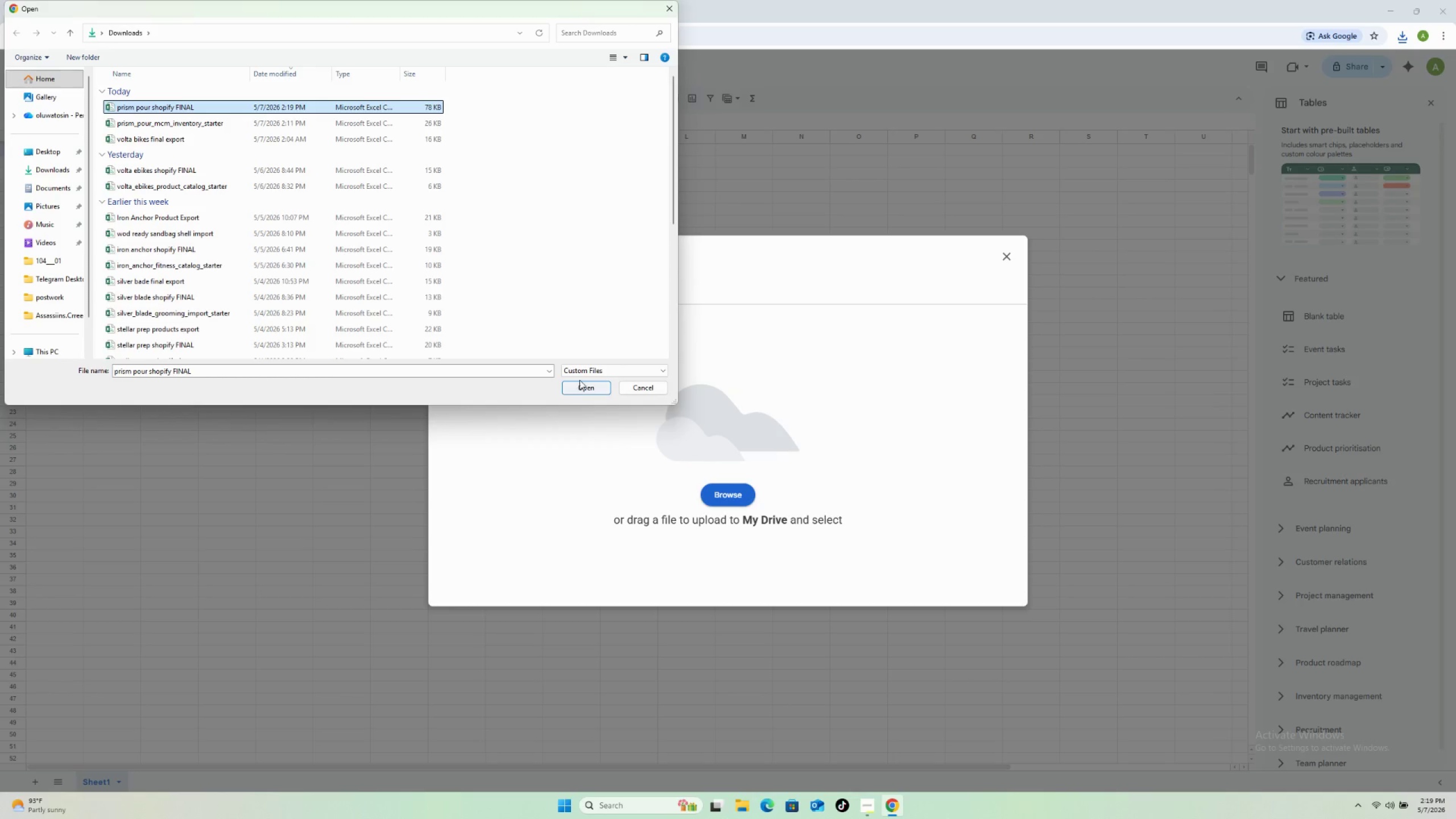 
left_click([580, 387])
 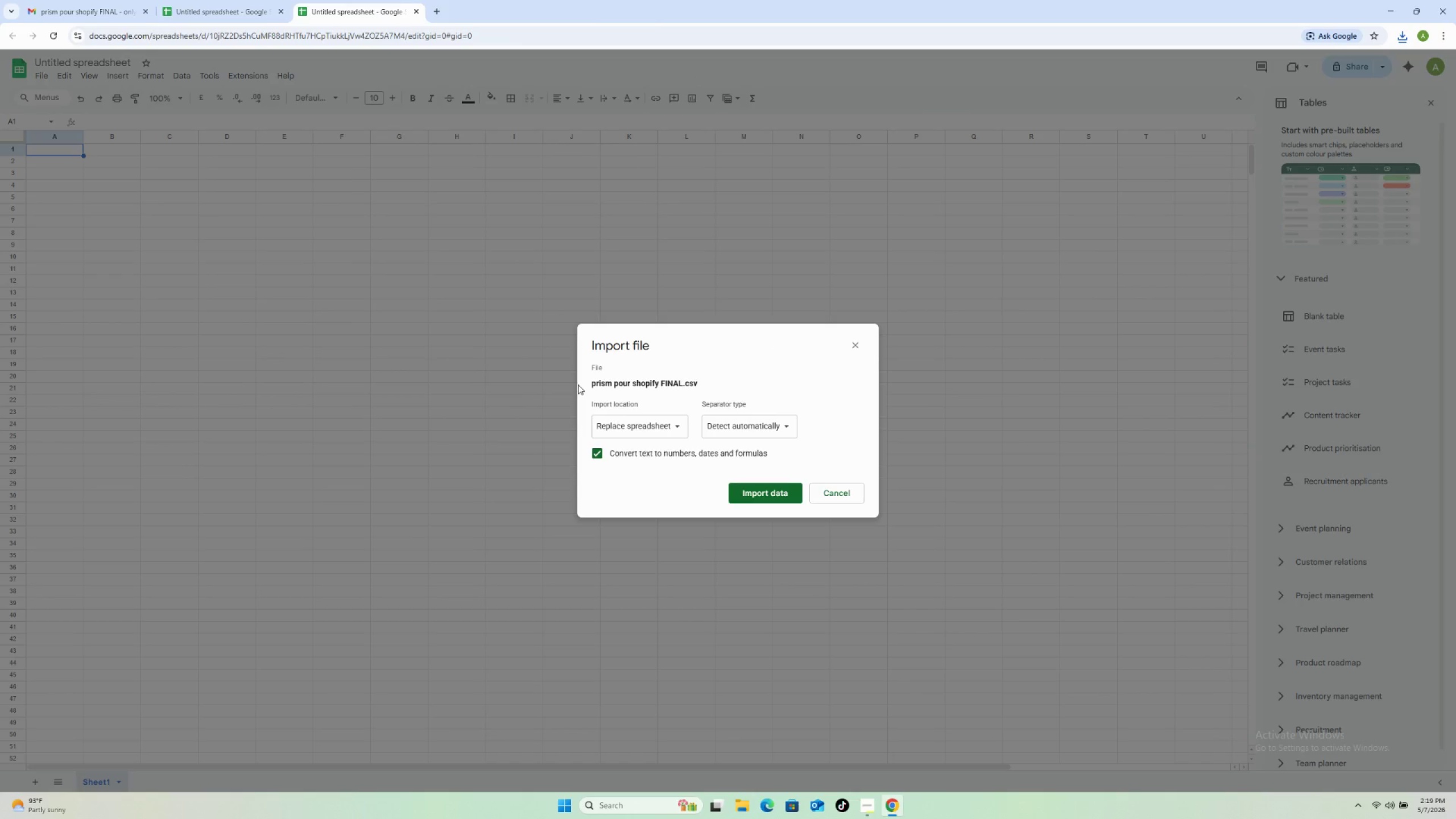 
wait(14.66)
 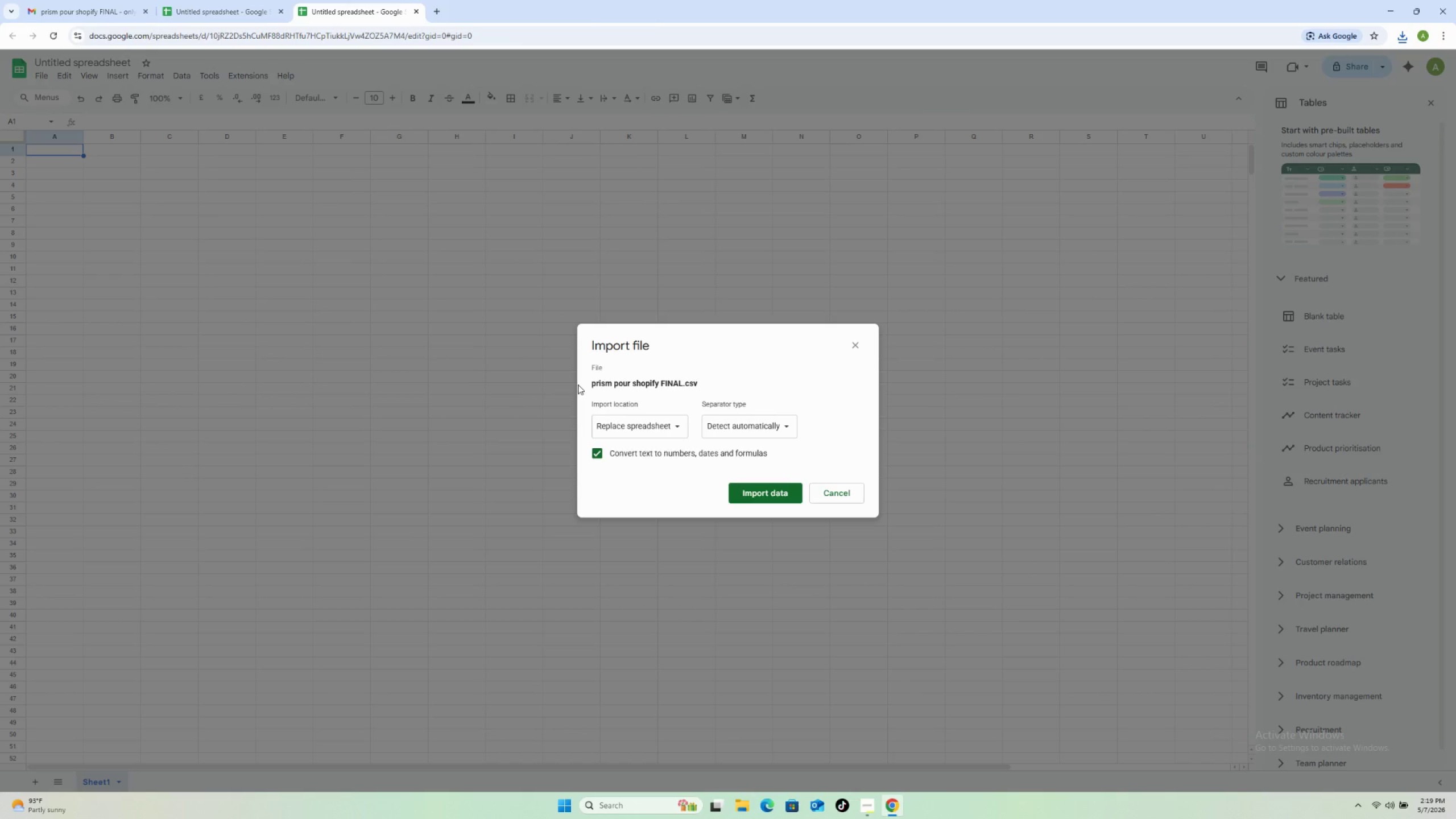 
left_click([776, 493])
 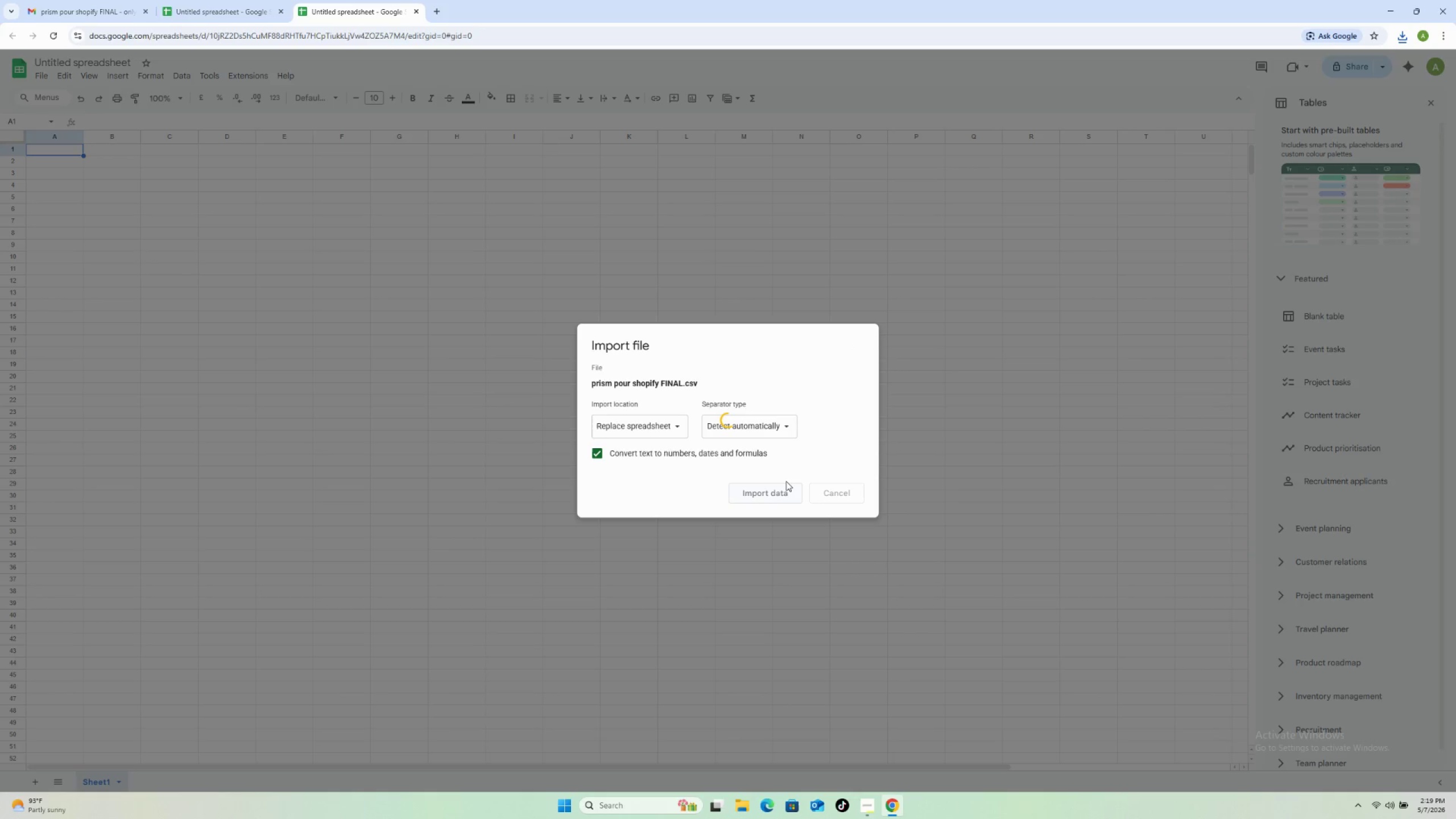 
wait(8.22)
 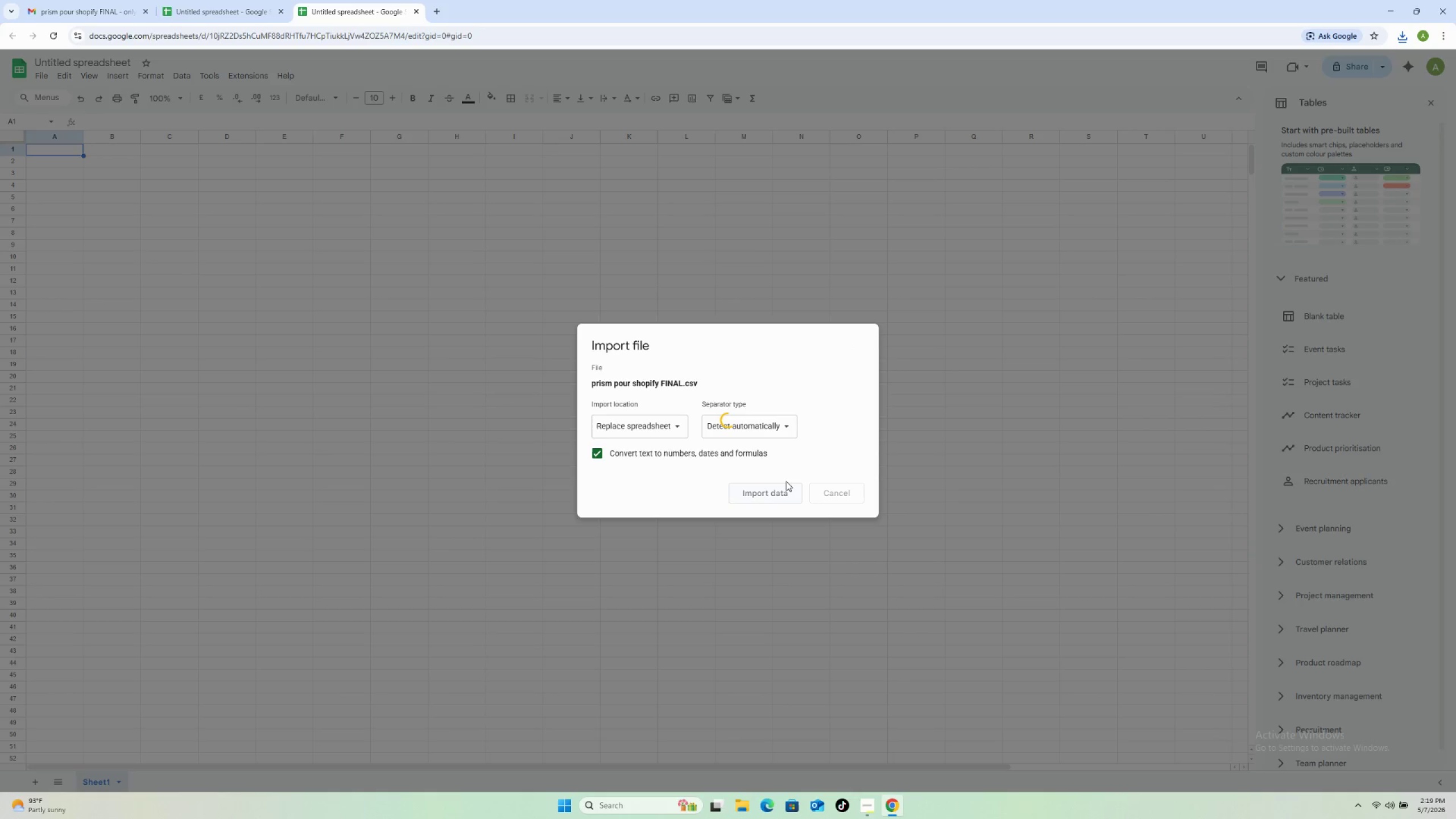 
scroll: coordinate [847, 494], scroll_direction: down, amount: 78.0
 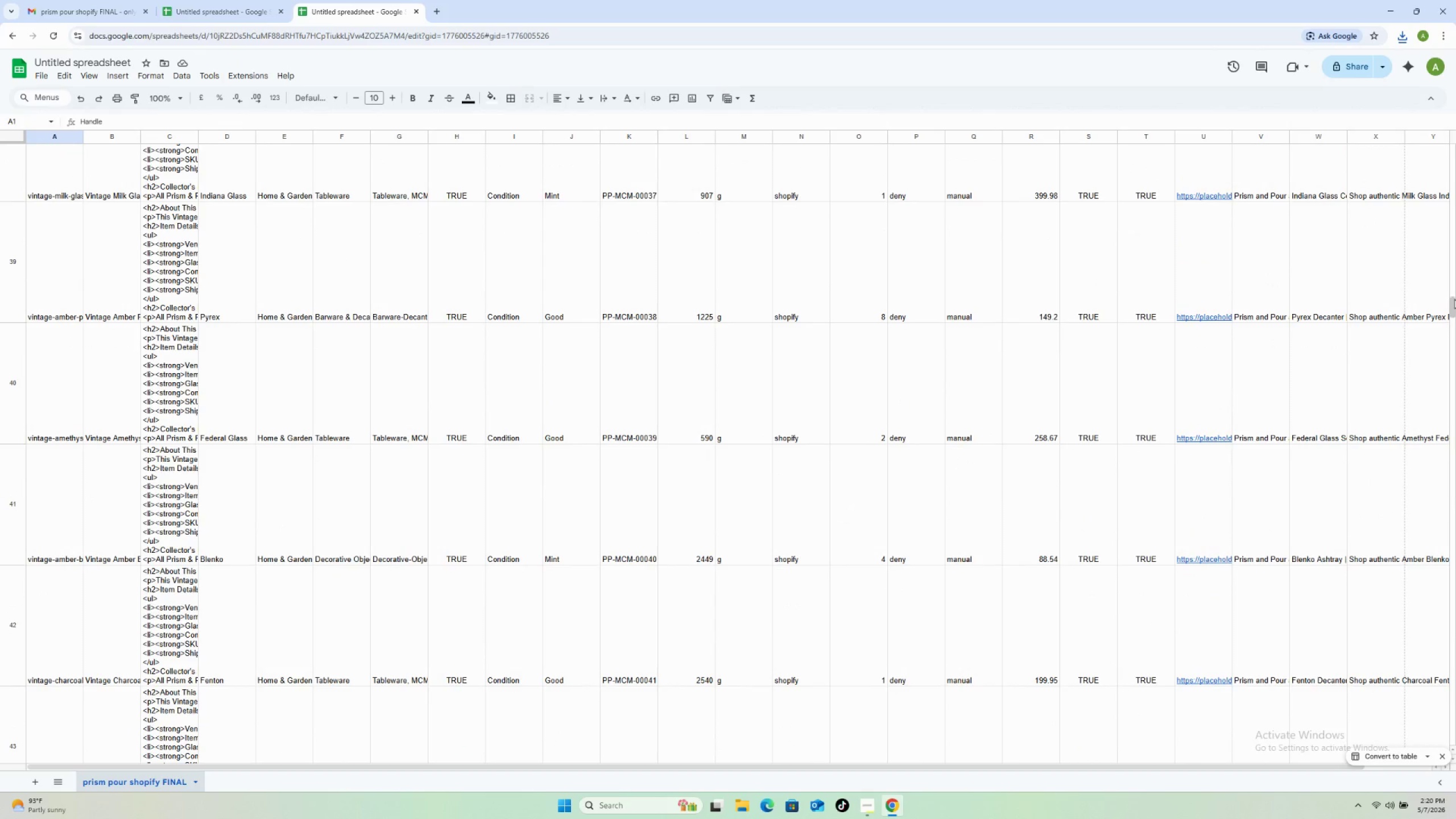 
left_click_drag(start_coordinate=[1453, 303], to_coordinate=[1424, 343])
 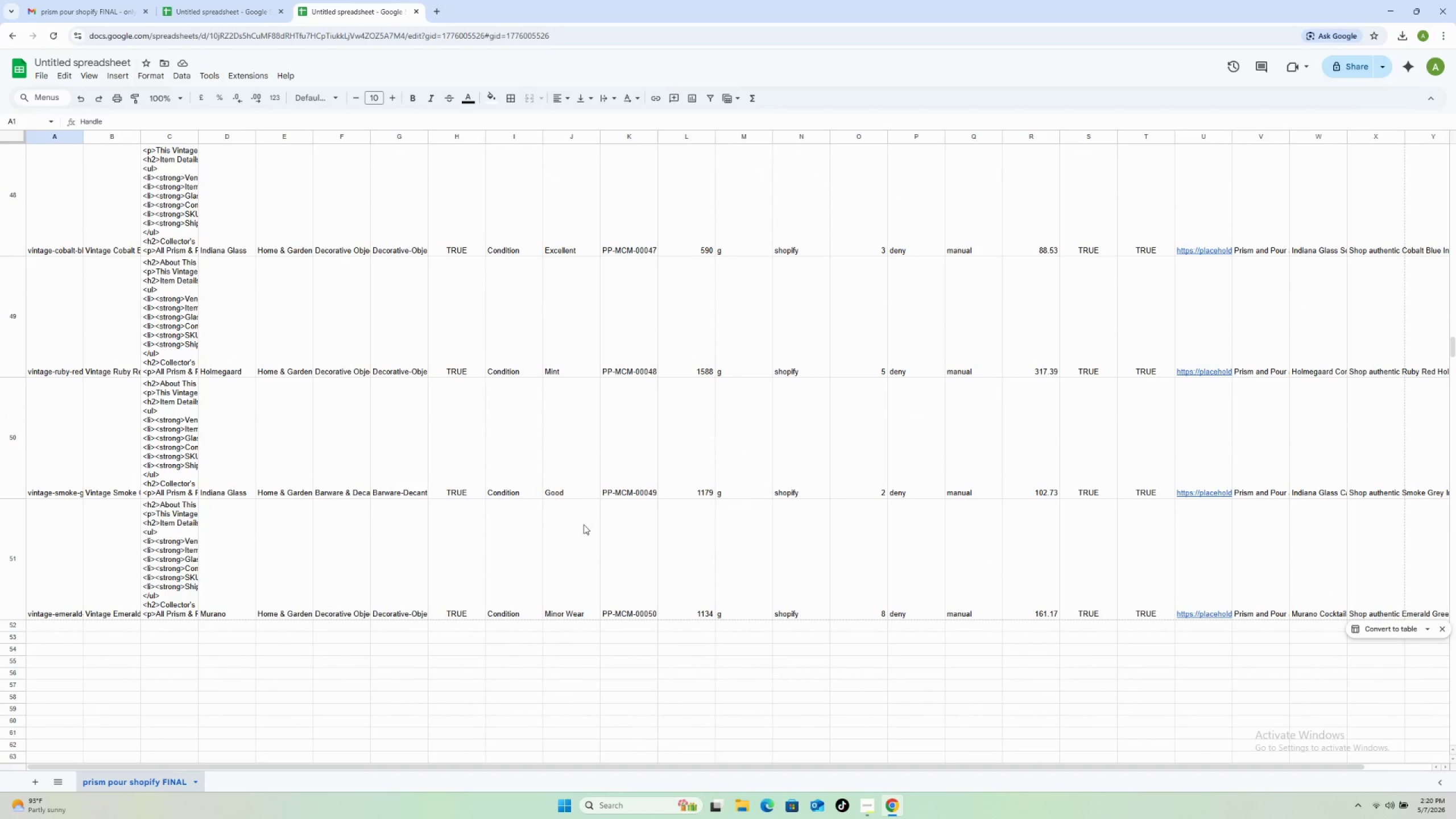 
scroll: coordinate [516, 479], scroll_direction: up, amount: 107.0
 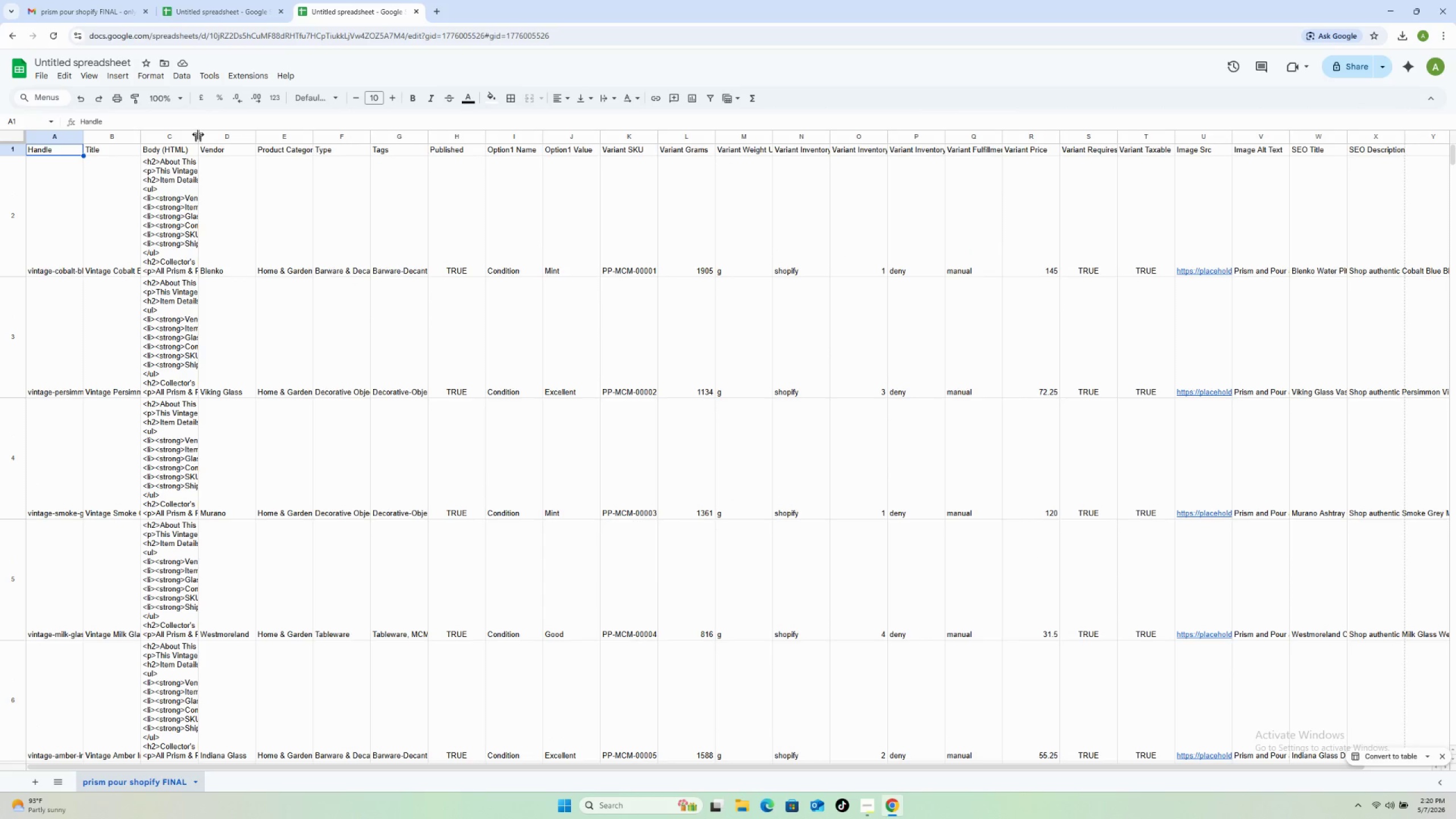 
left_click_drag(start_coordinate=[199, 136], to_coordinate=[357, 133])
 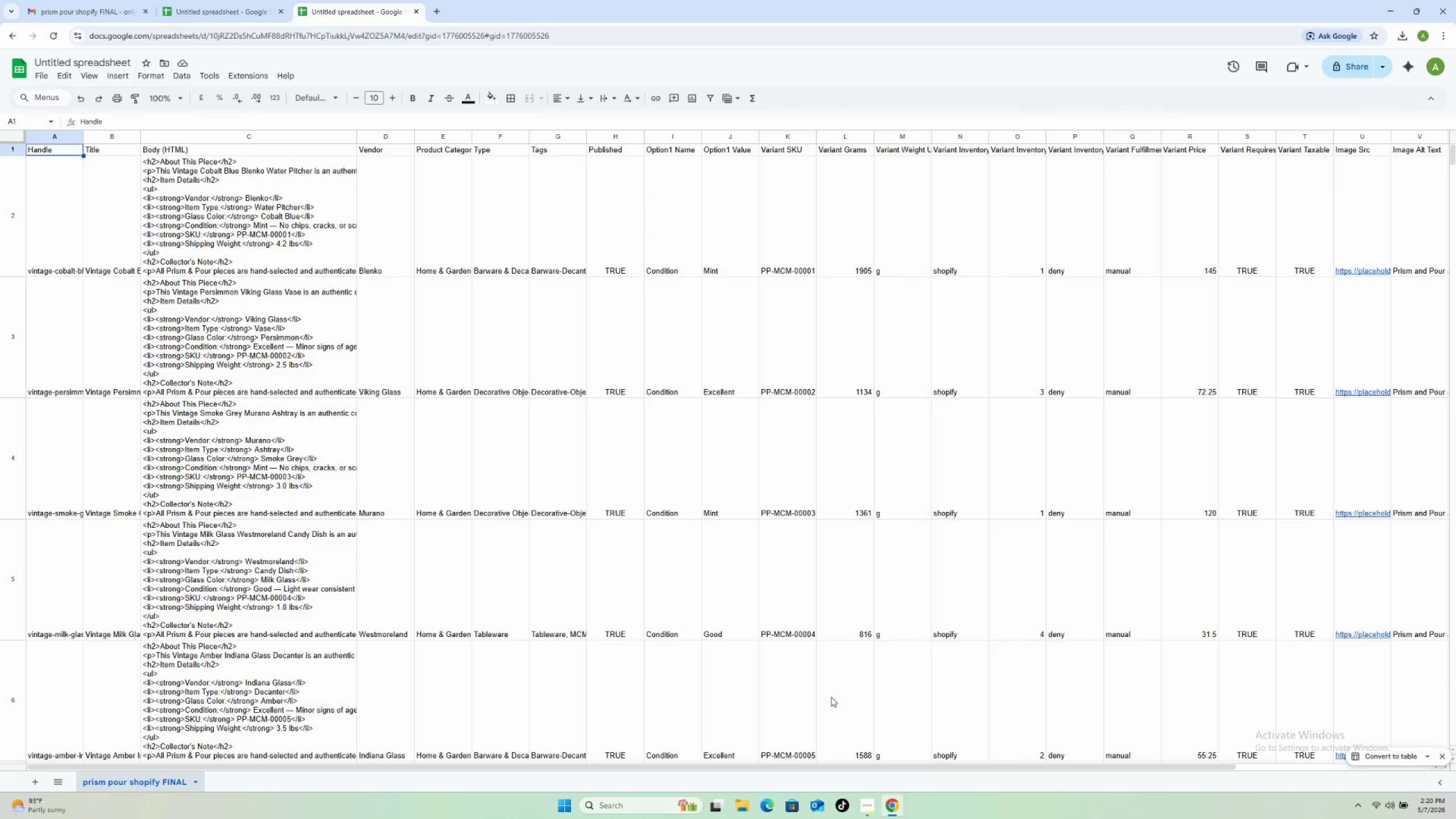 
wait(13.06)
 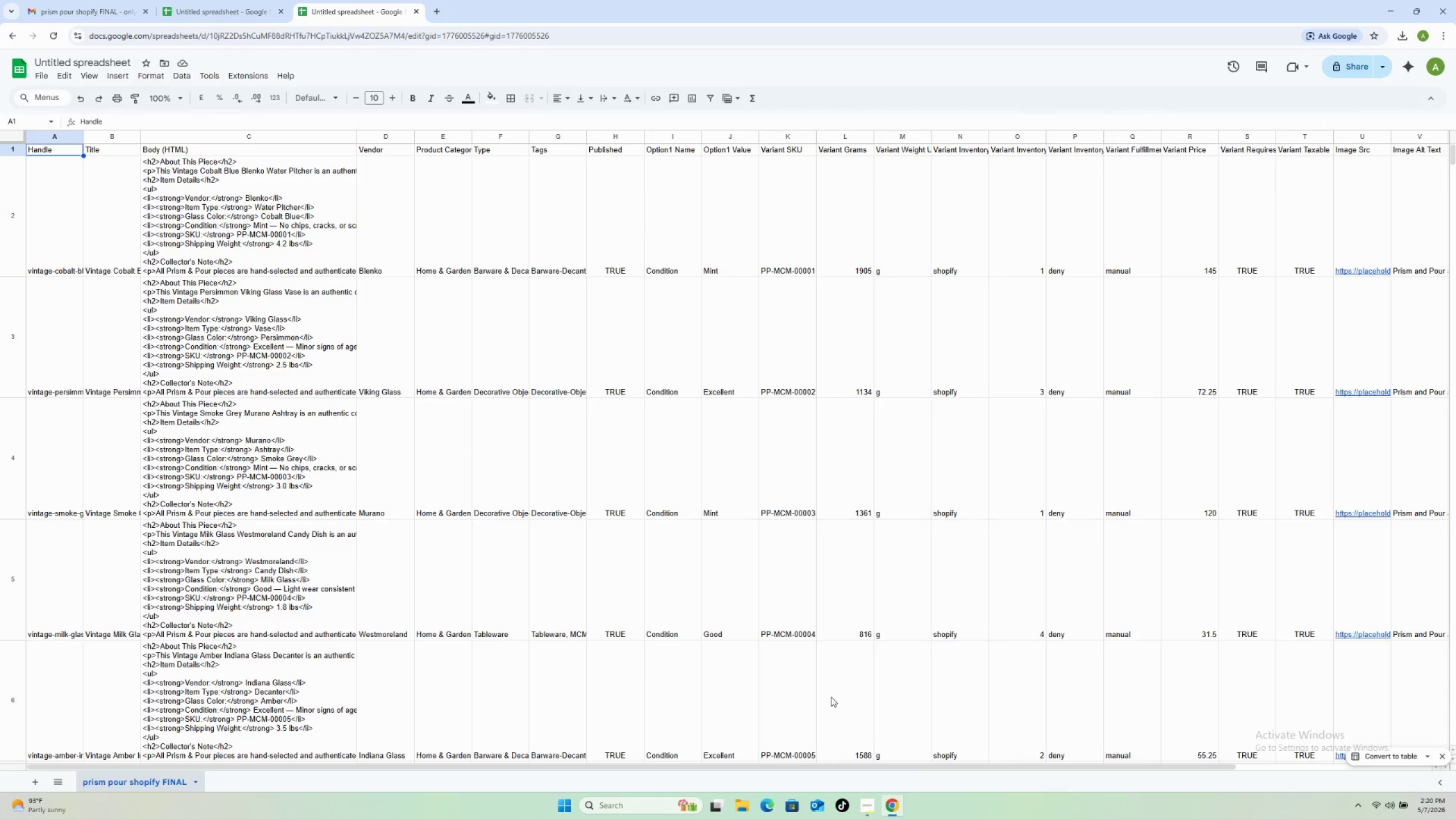 
left_click([870, 758])